 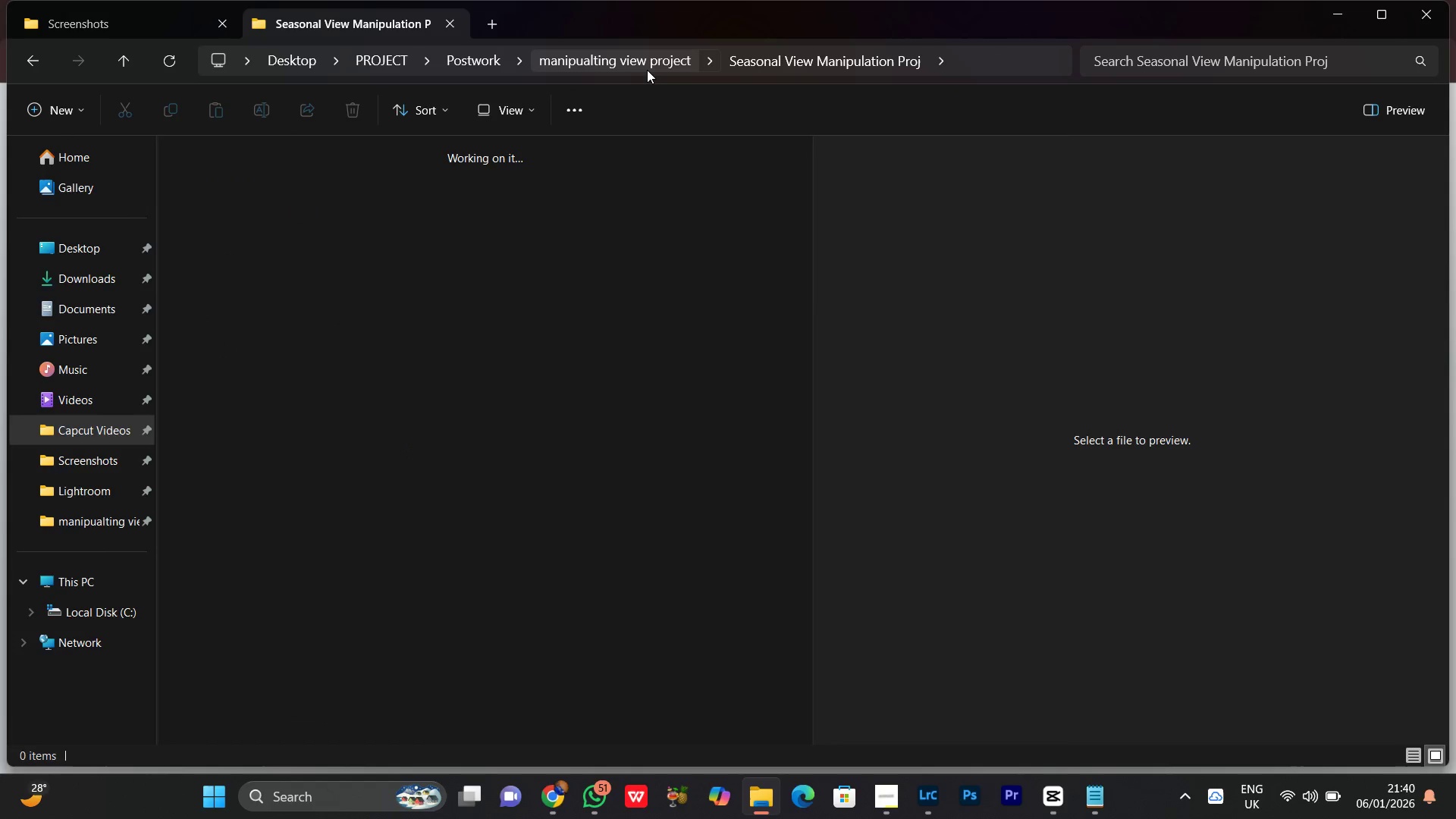 
left_click([545, 455])
 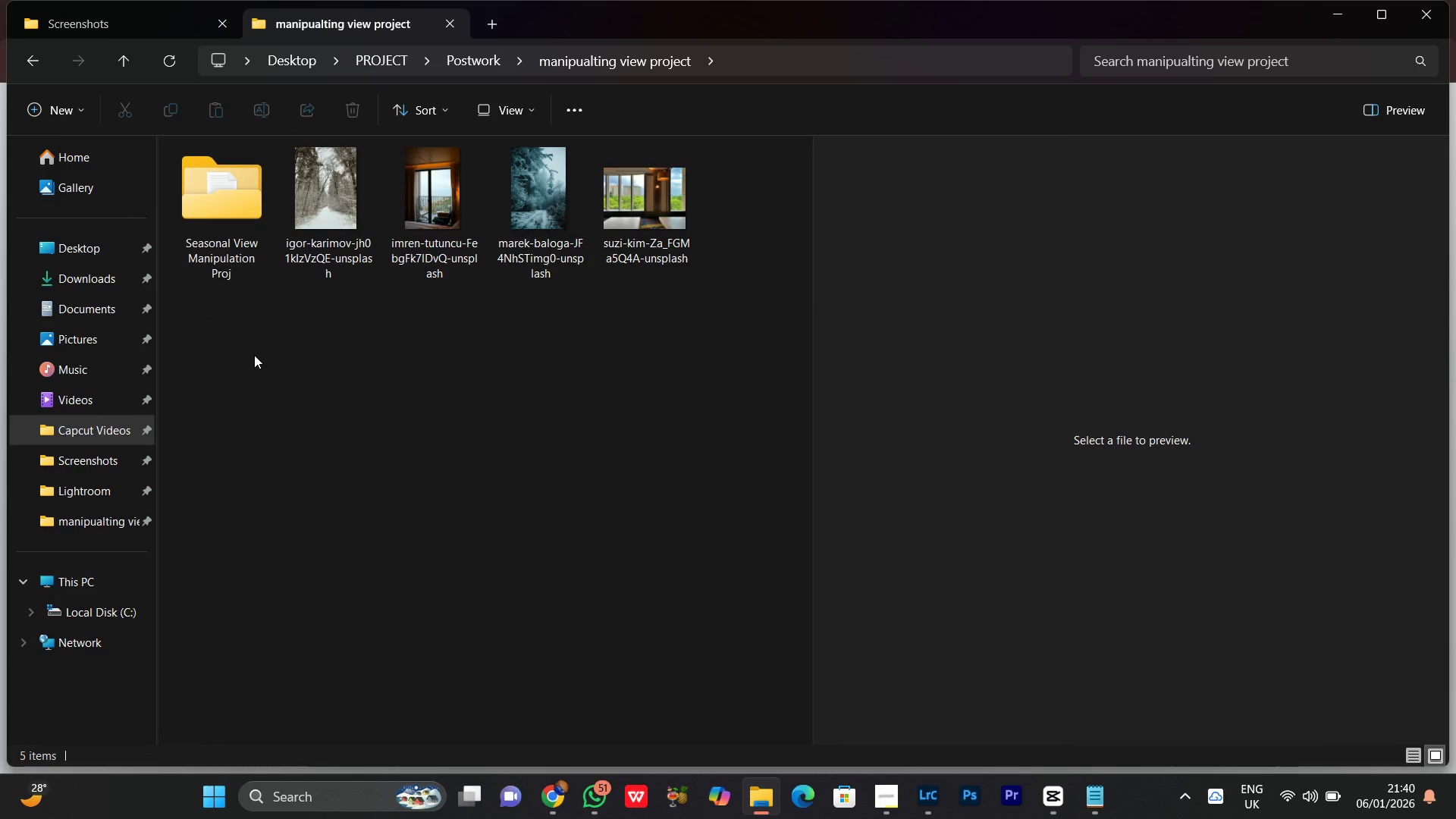 
left_click([254, 355])
 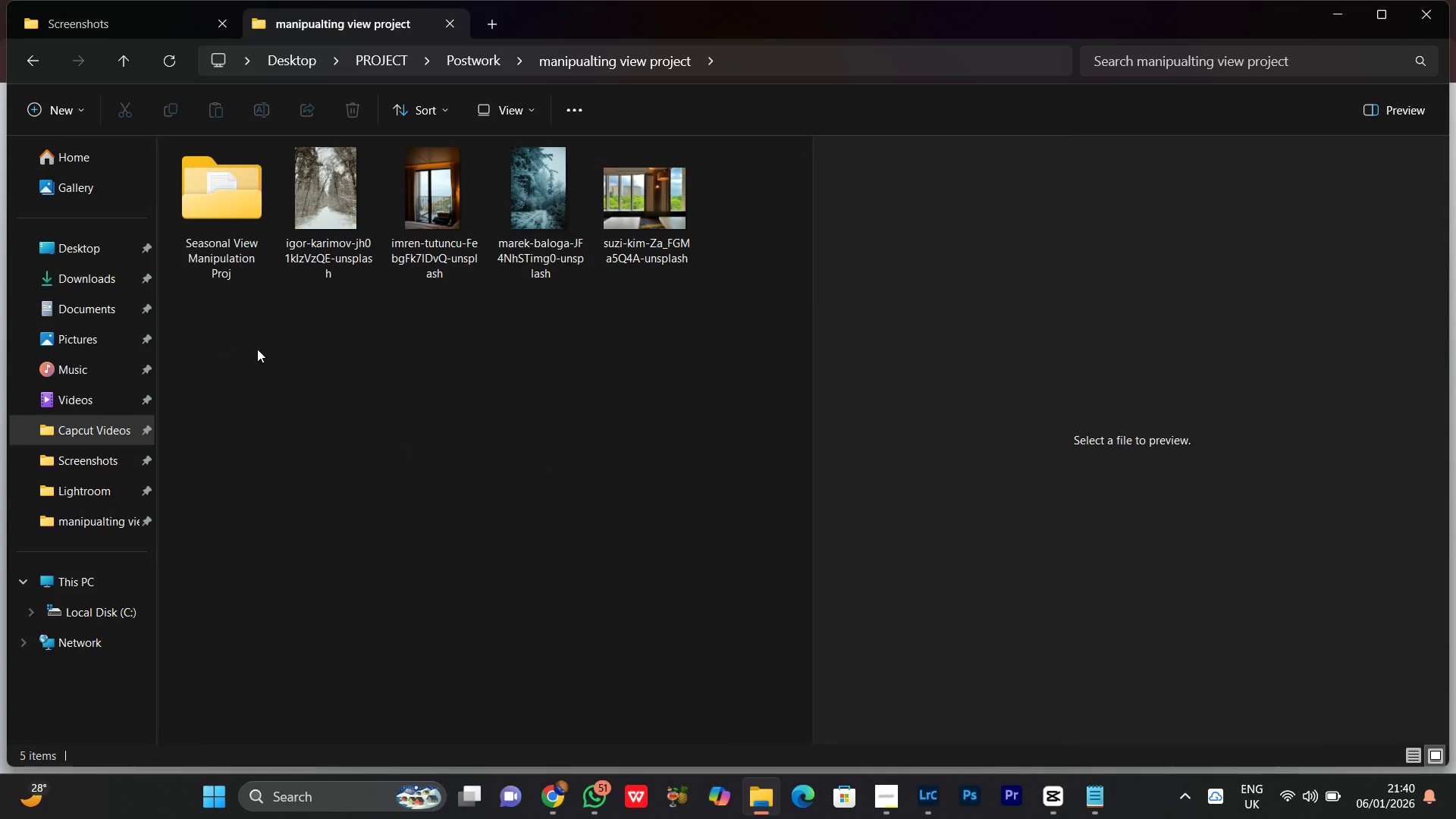 
right_click([257, 349])
 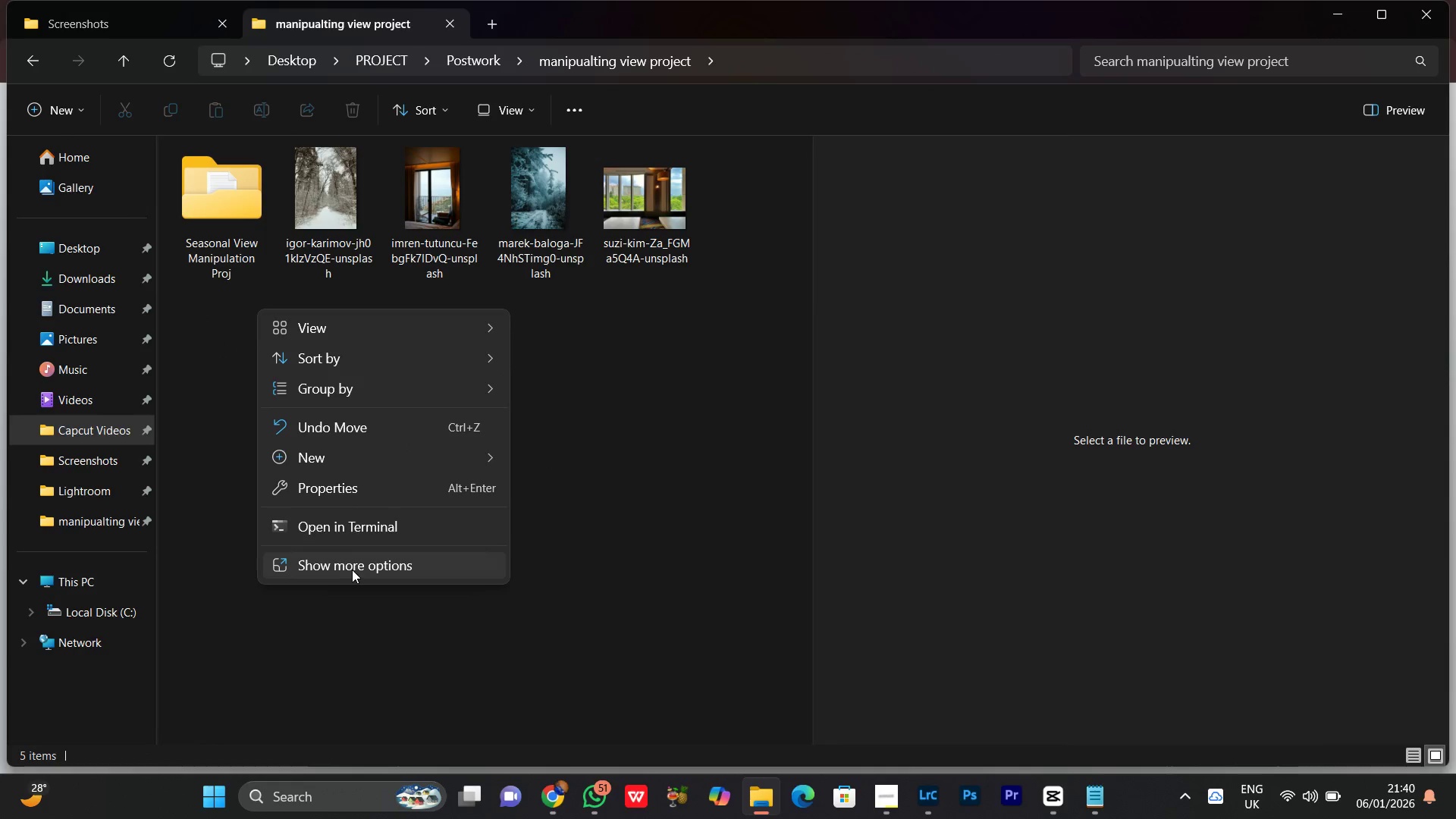 
left_click([344, 571])
 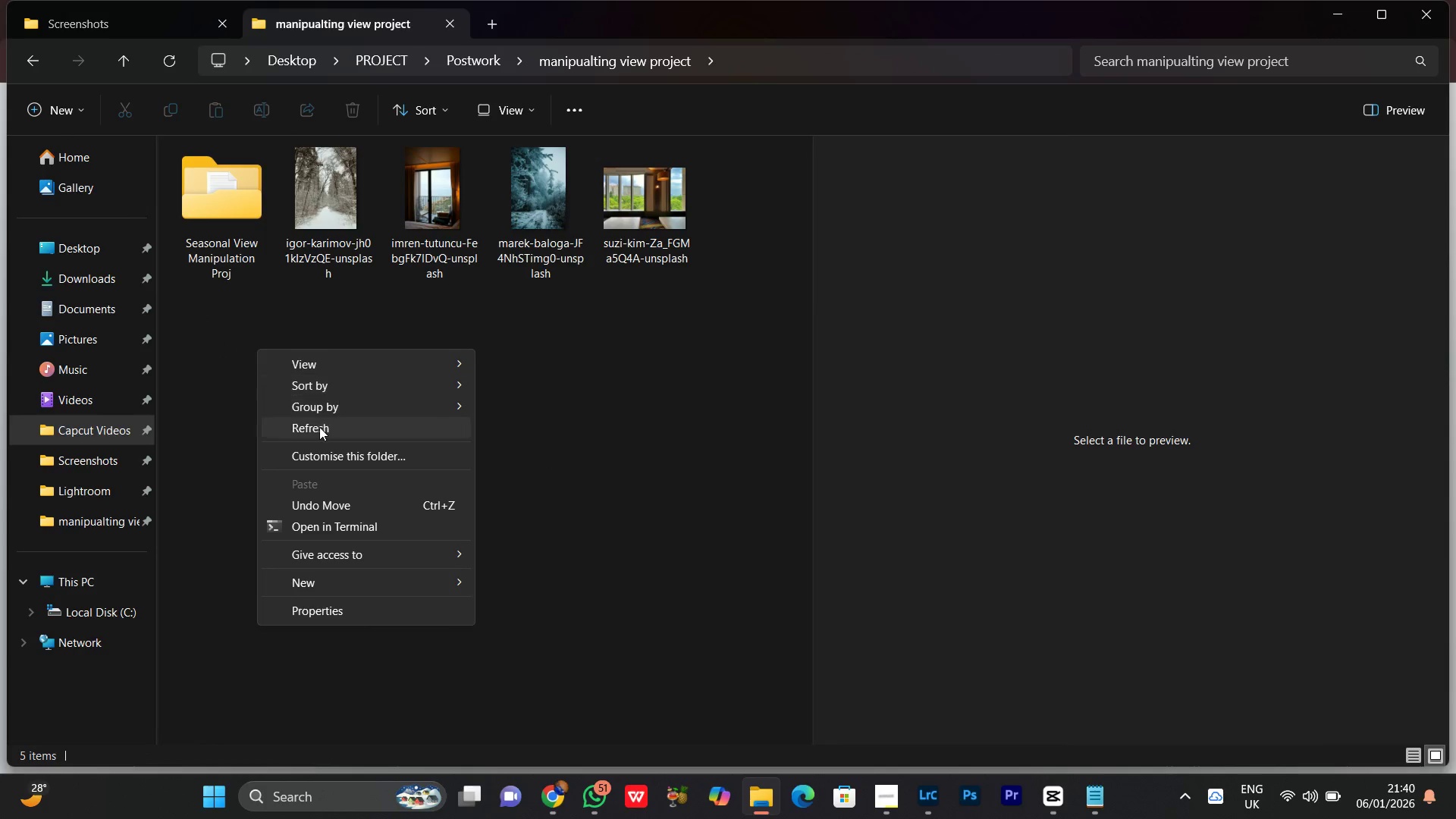 
left_click([319, 427])
 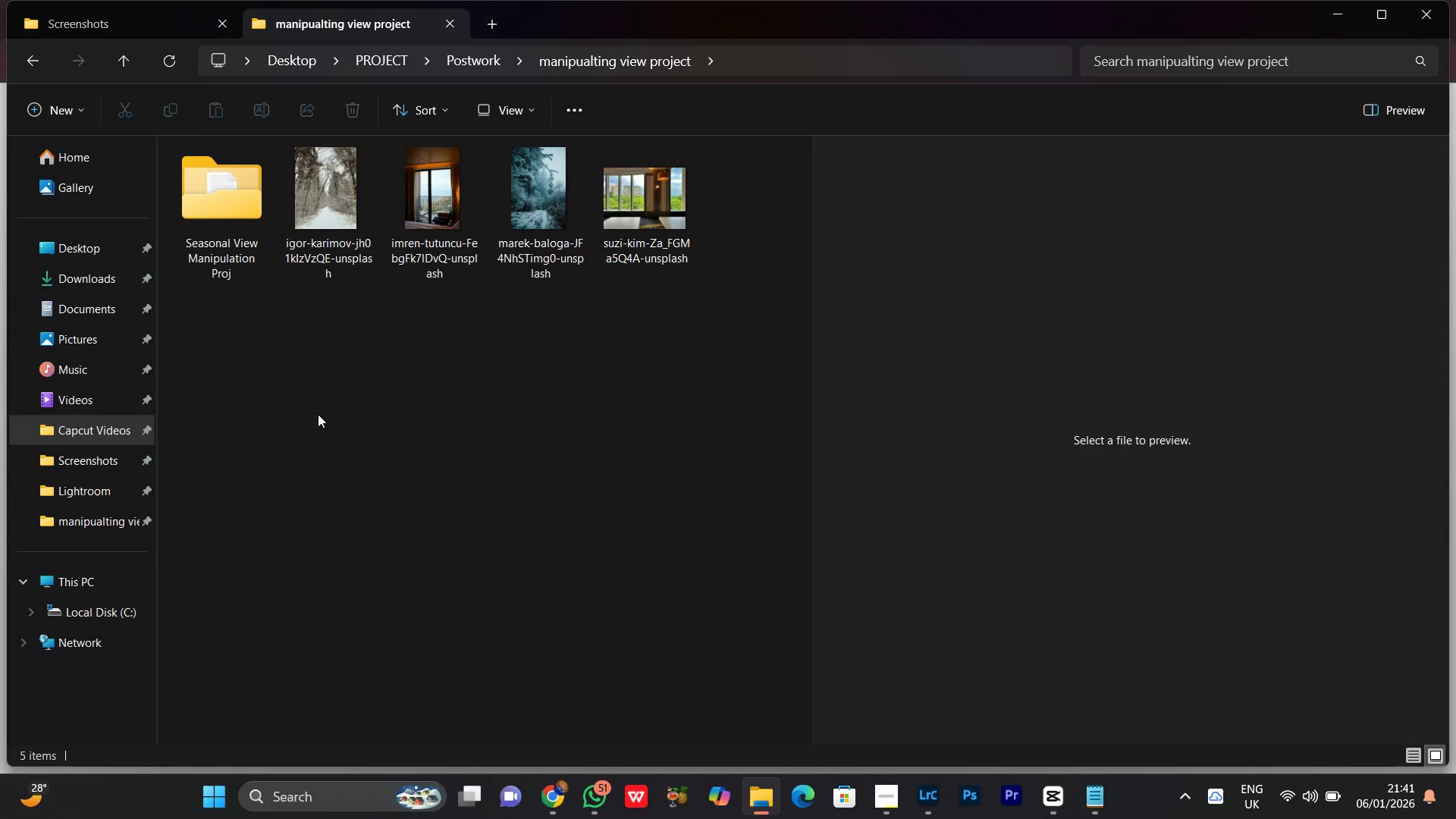 
wait(12.17)
 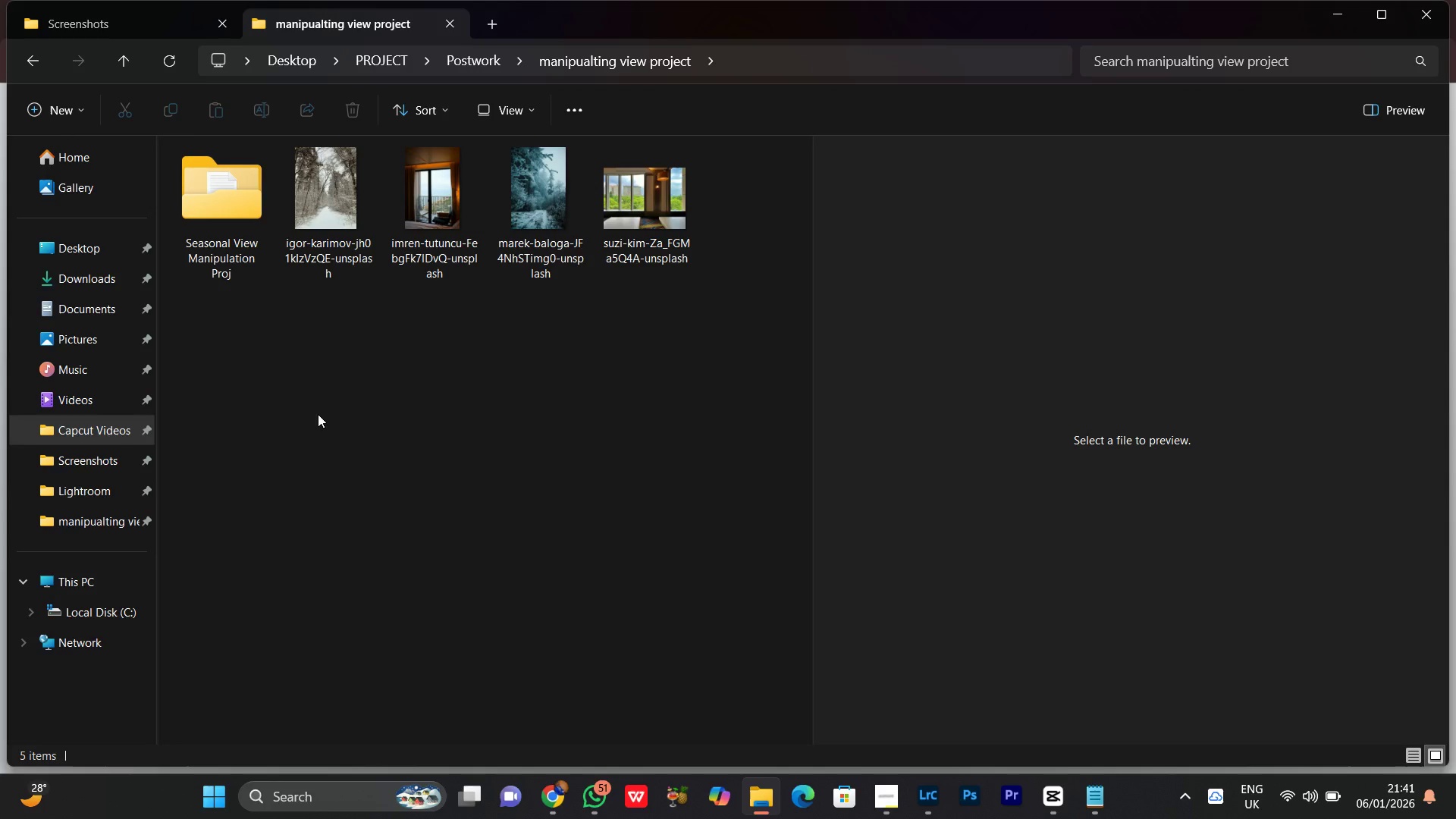 
right_click([412, 334])
 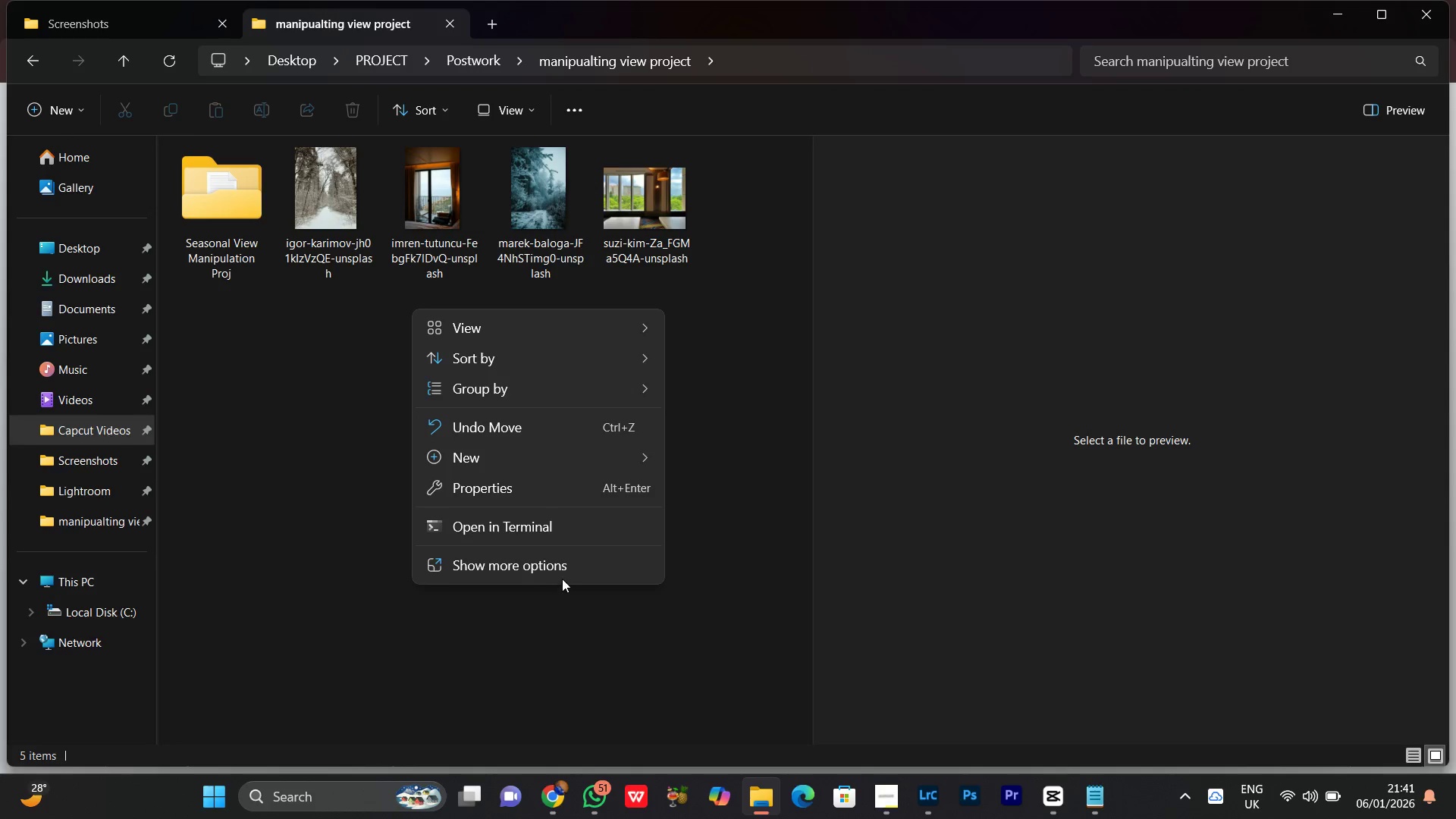 
left_click([561, 574])
 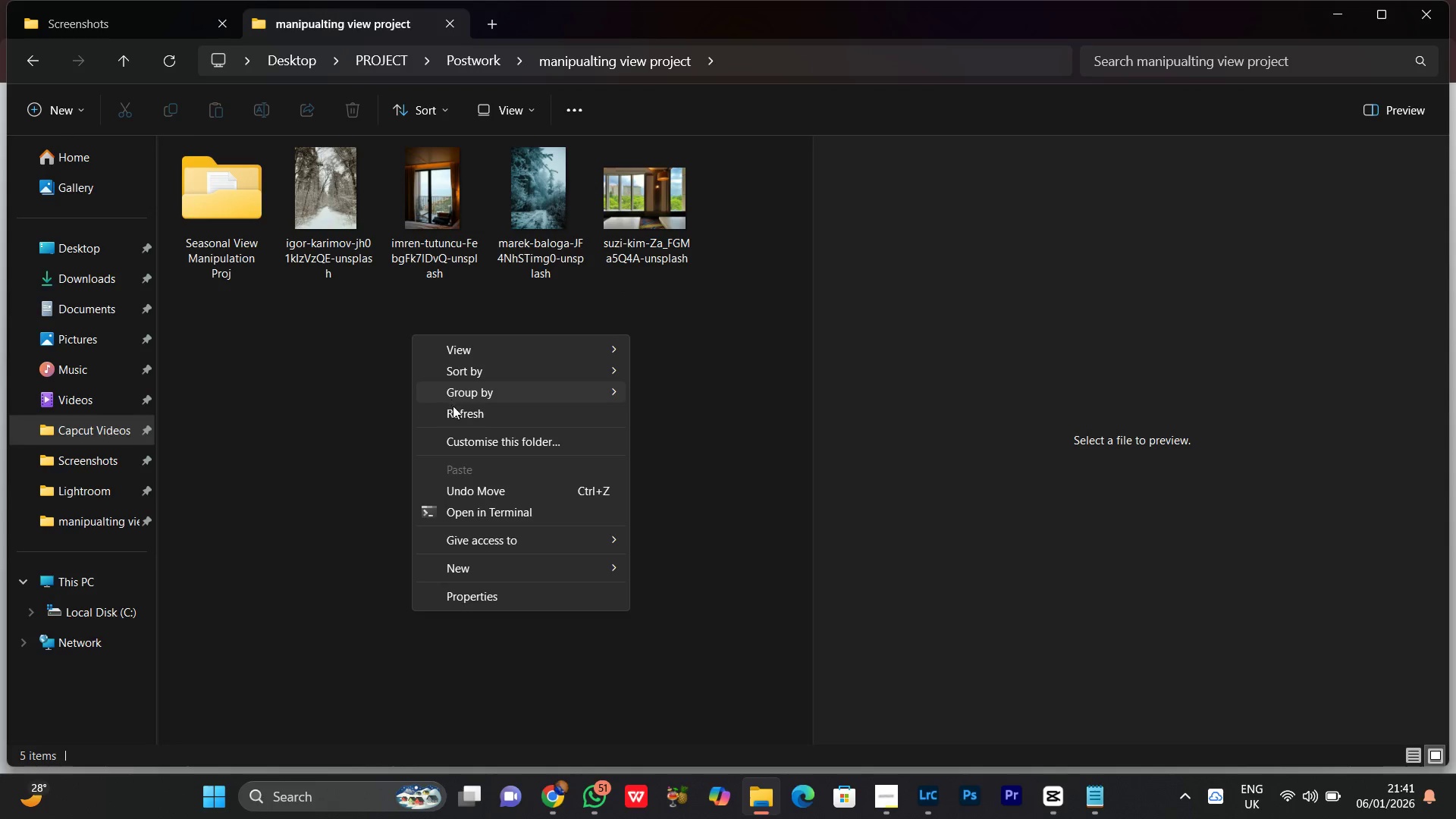 
left_click([456, 413])
 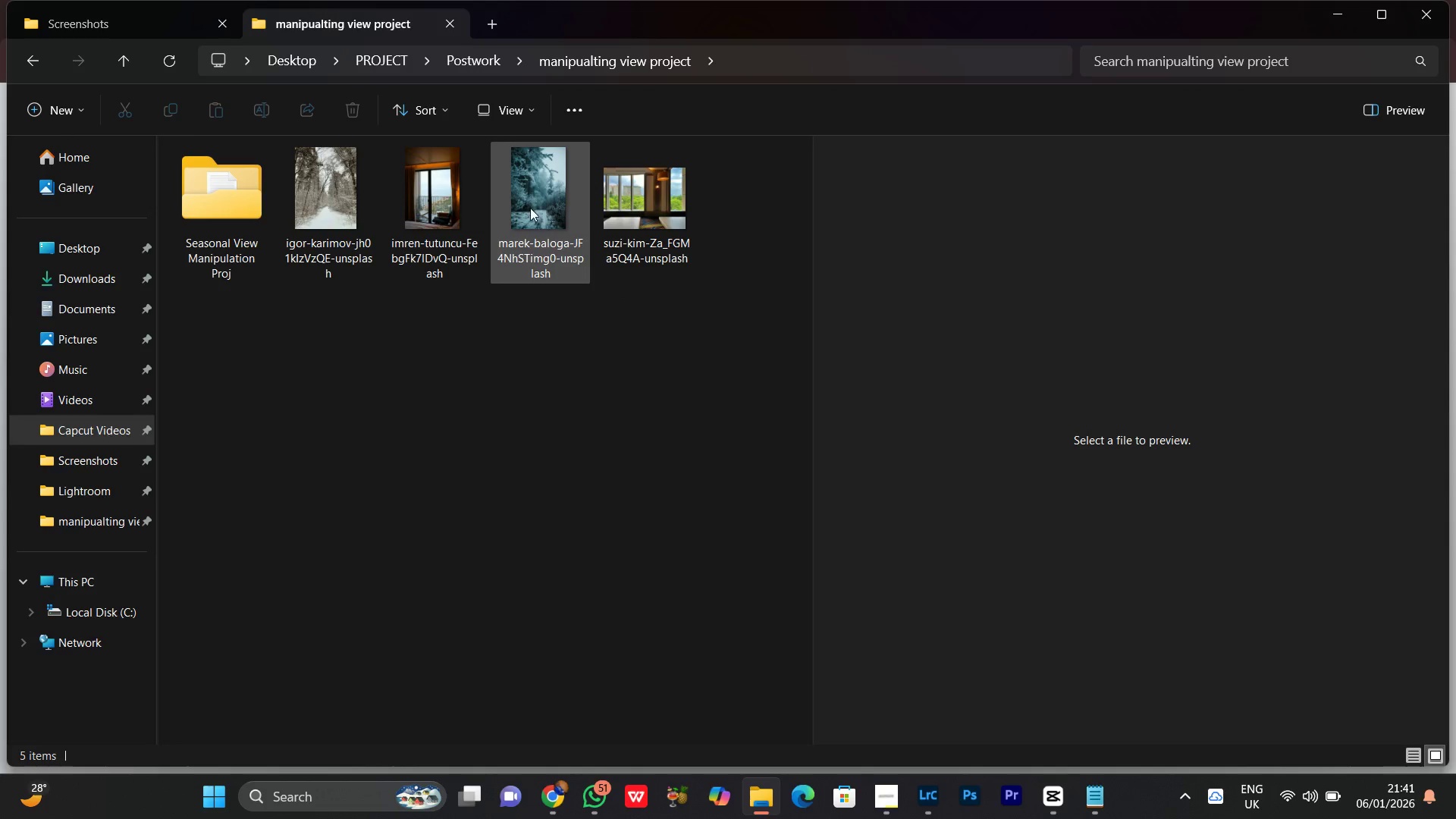 
left_click([529, 207])
 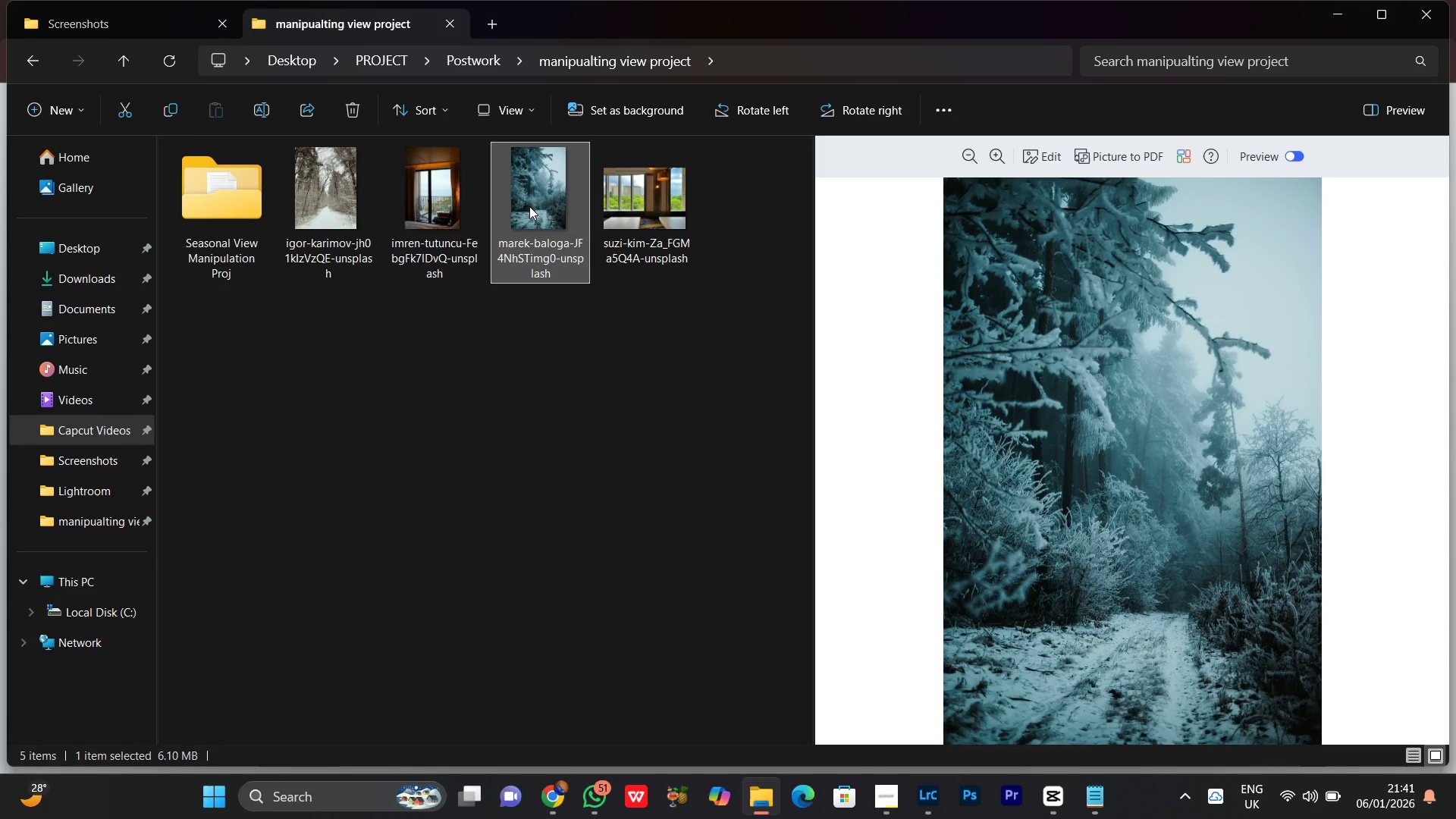 
left_click([333, 225])
 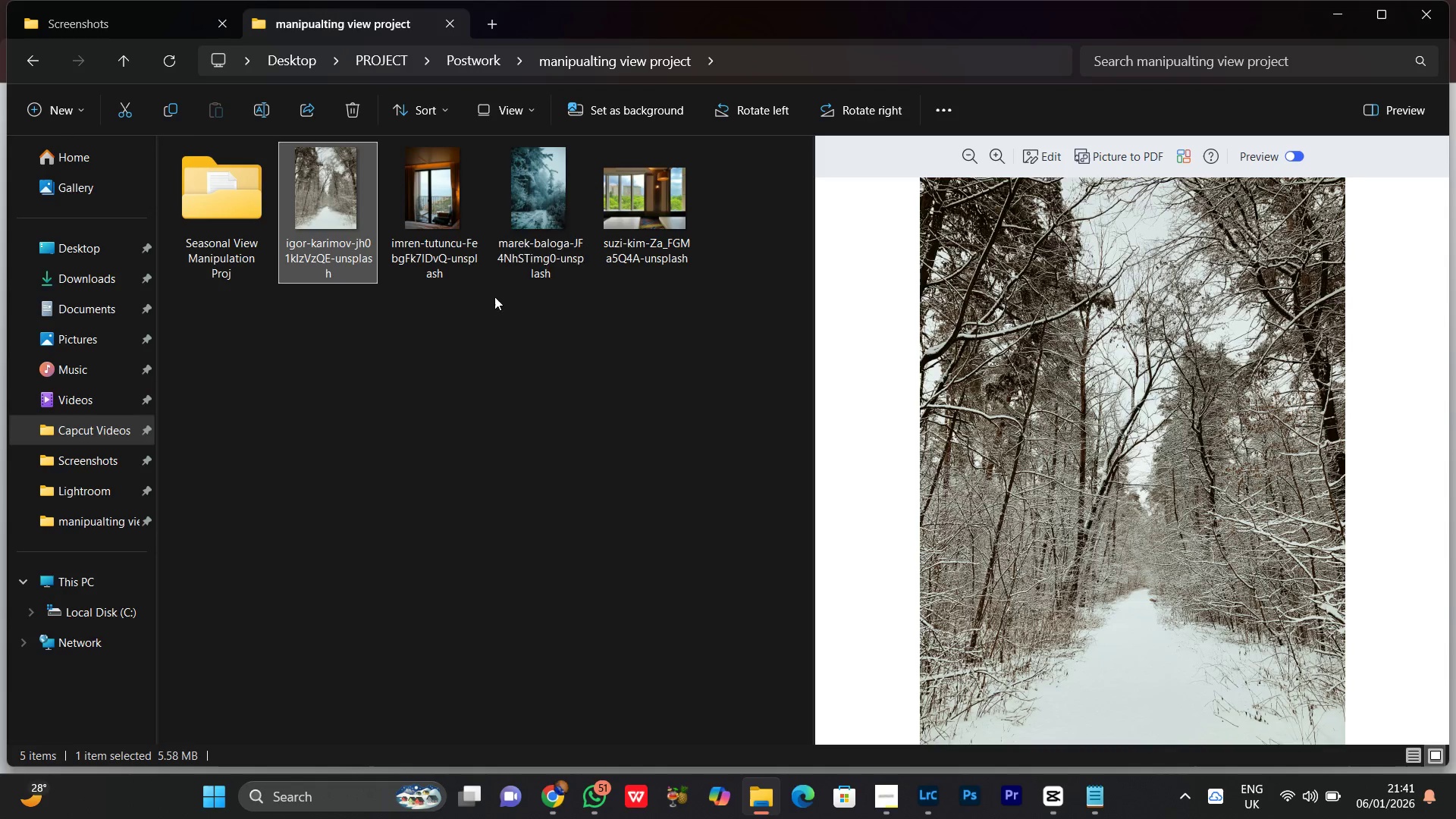 
left_click_drag(start_coordinate=[546, 200], to_coordinate=[645, 442])
 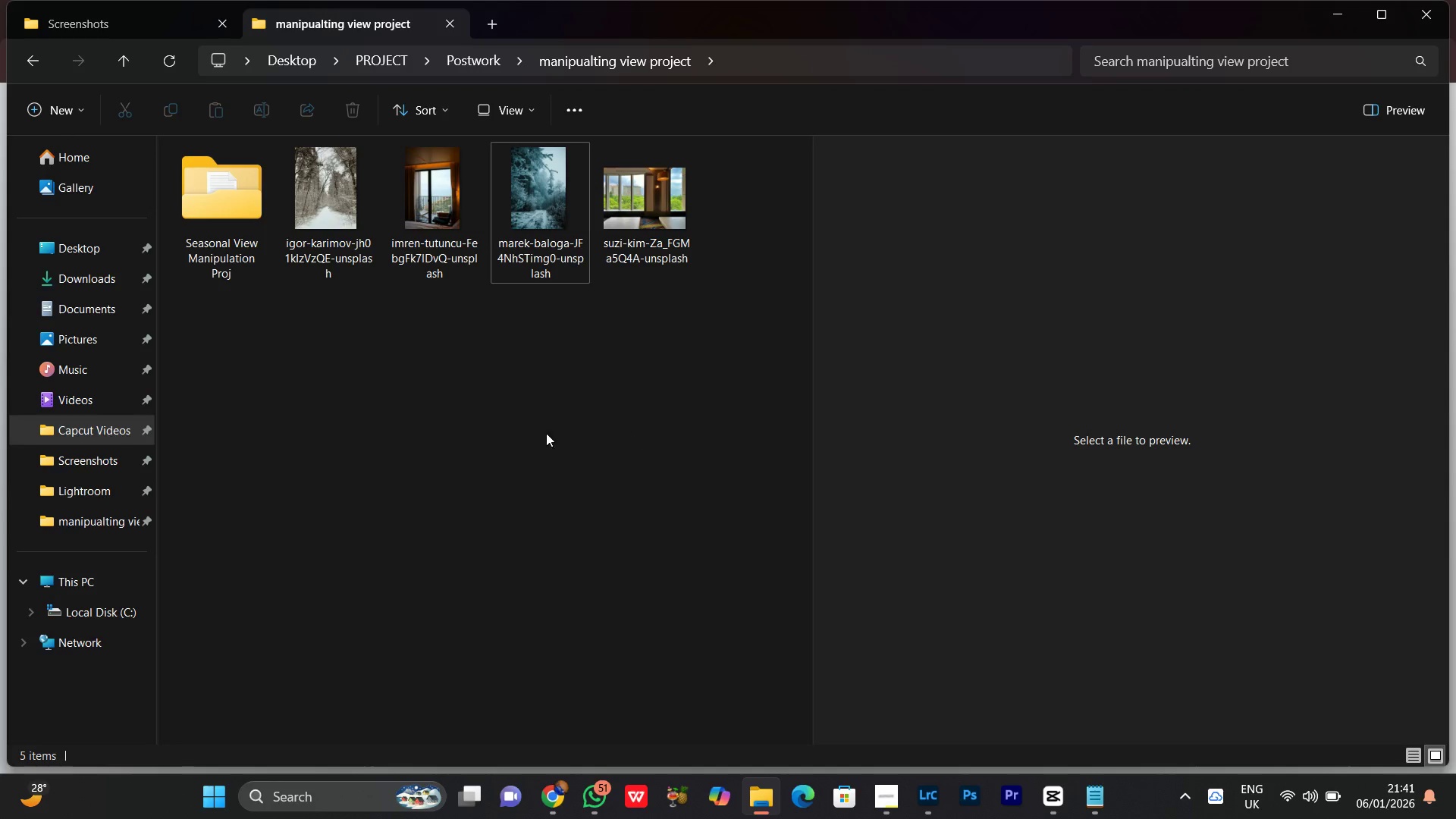 
left_click([645, 442])
 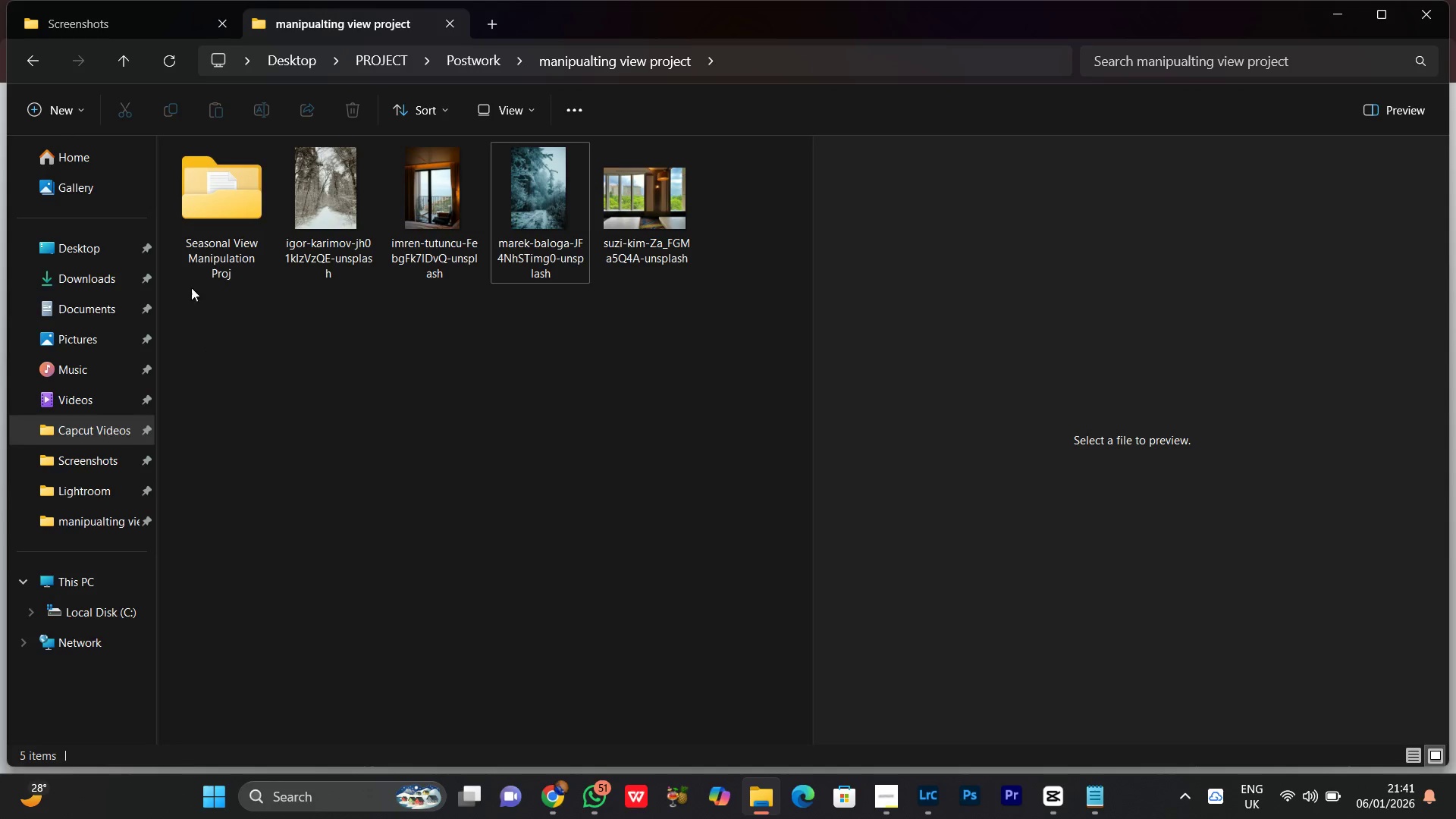 
left_click([209, 224])
 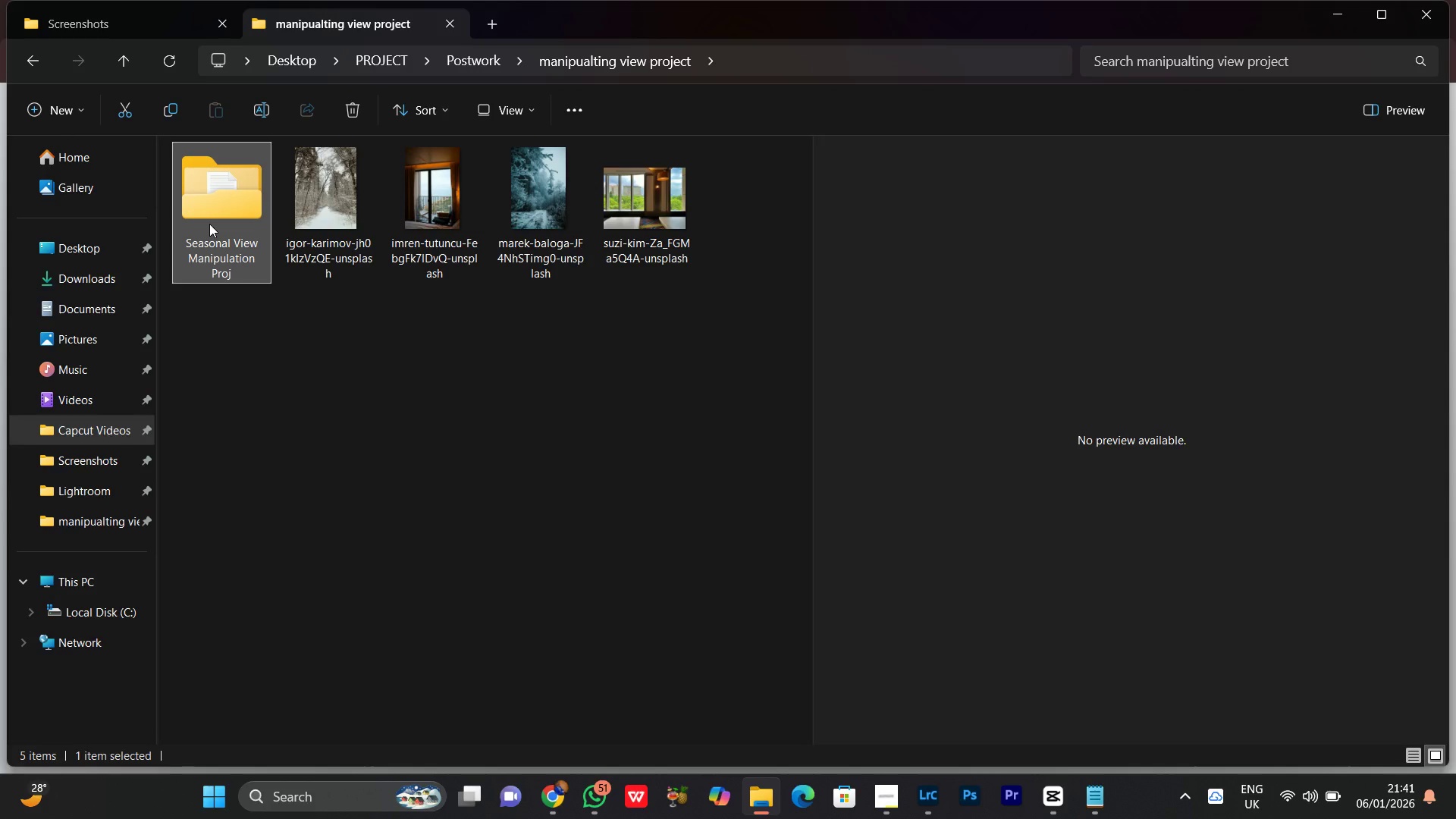 
right_click([209, 224])
 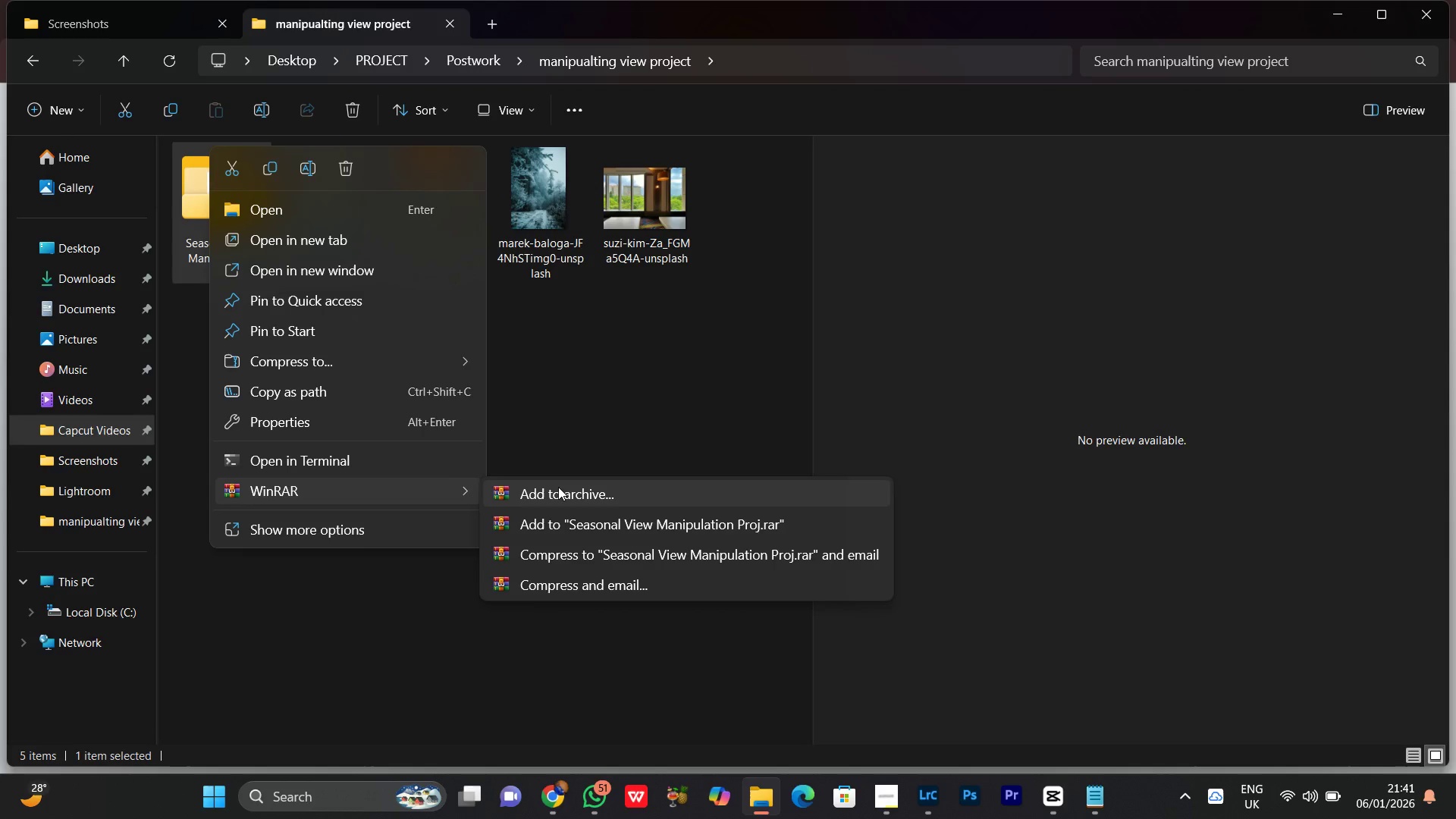 
left_click([561, 489])
 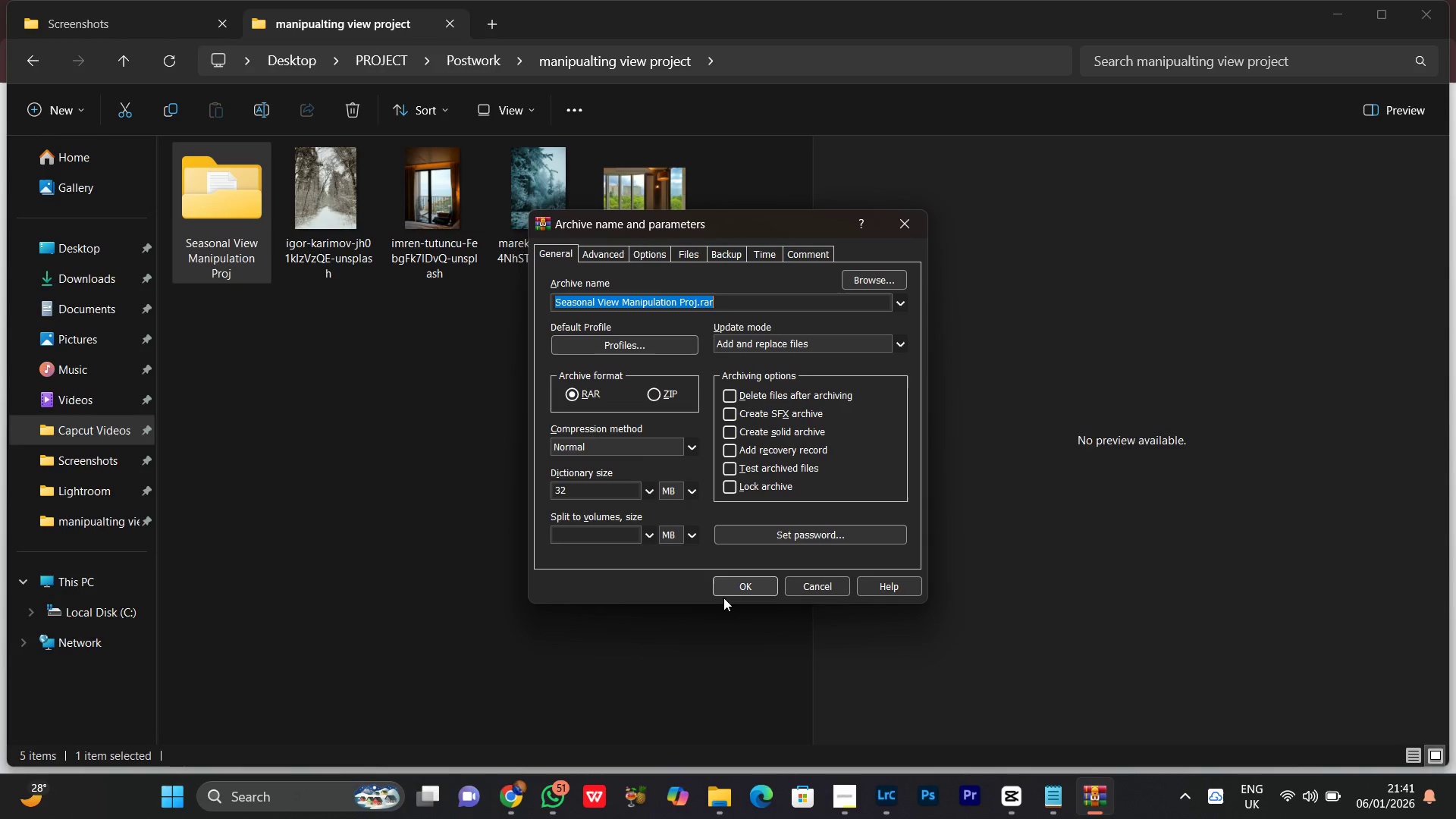 
left_click([735, 590])
 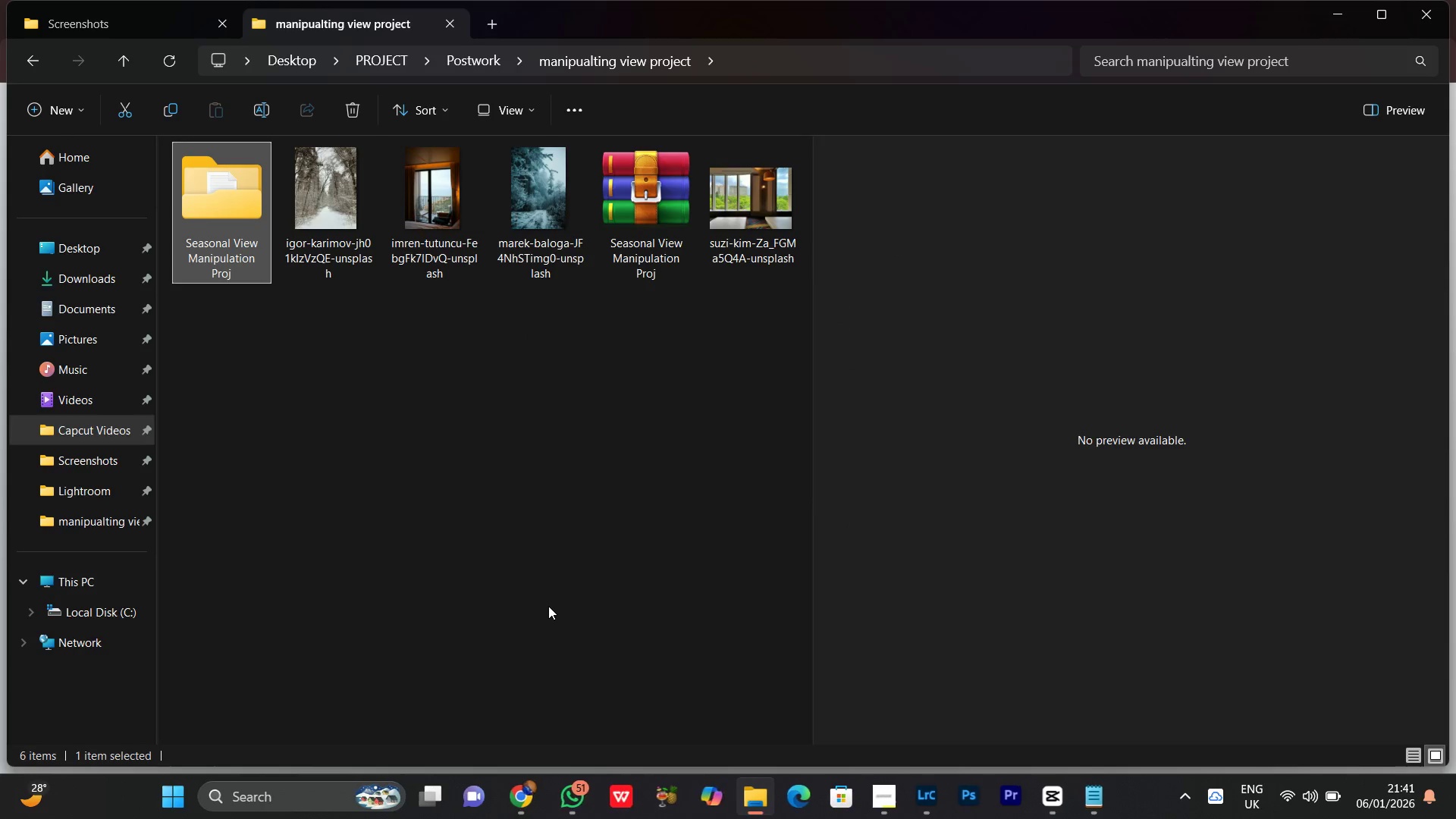 
left_click([645, 217])
 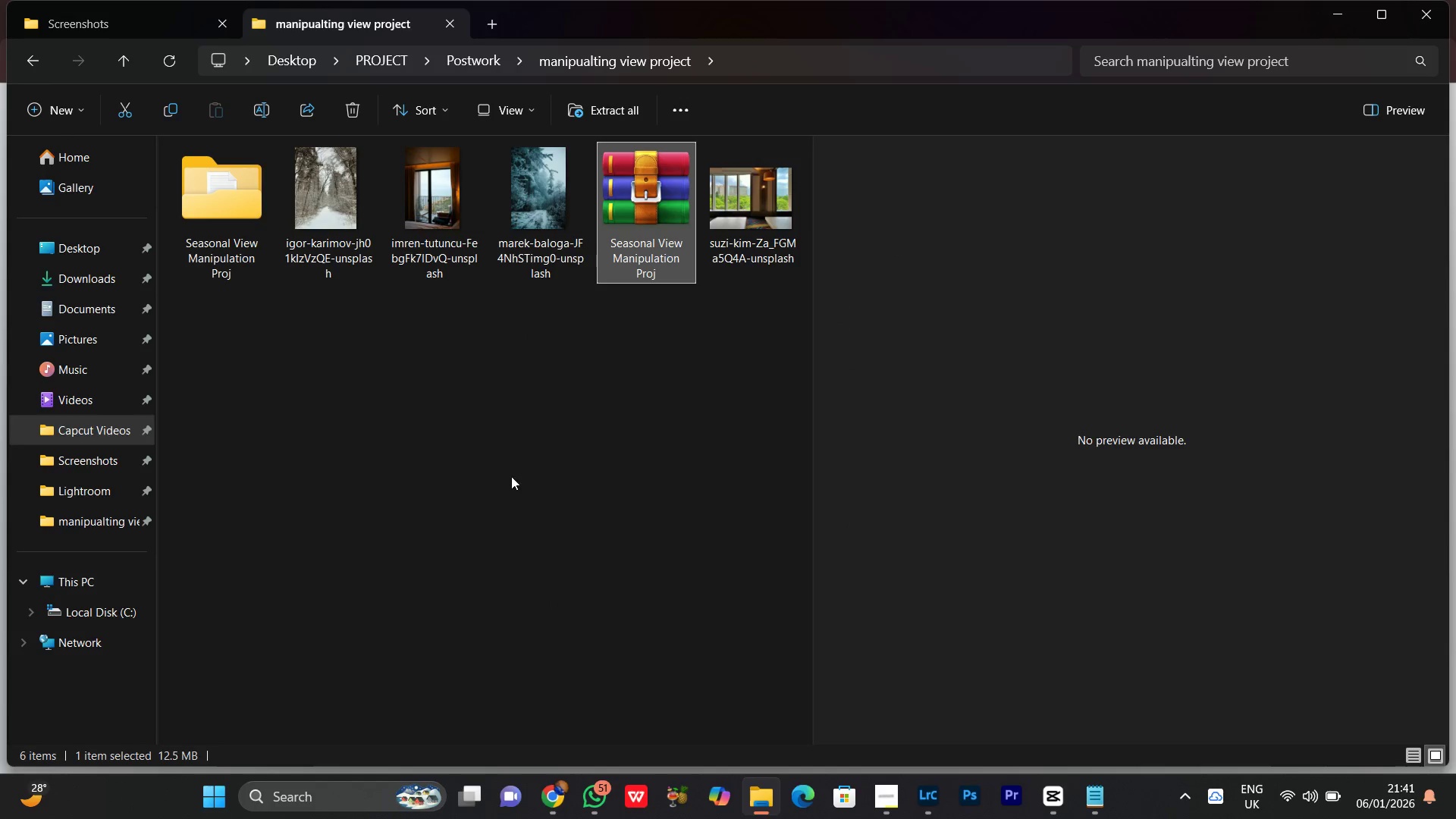 
left_click([495, 438])
 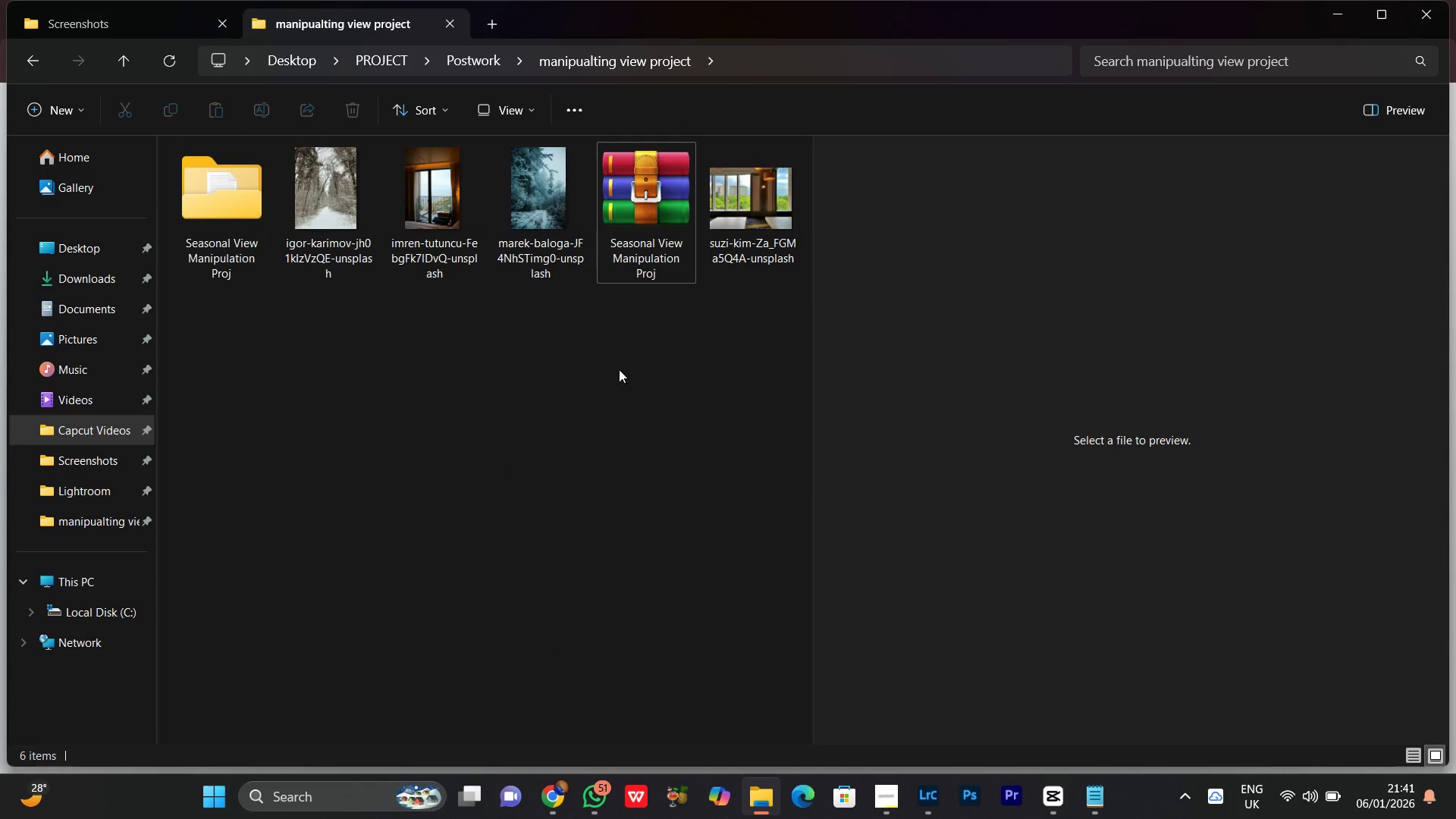 
left_click([655, 178])
 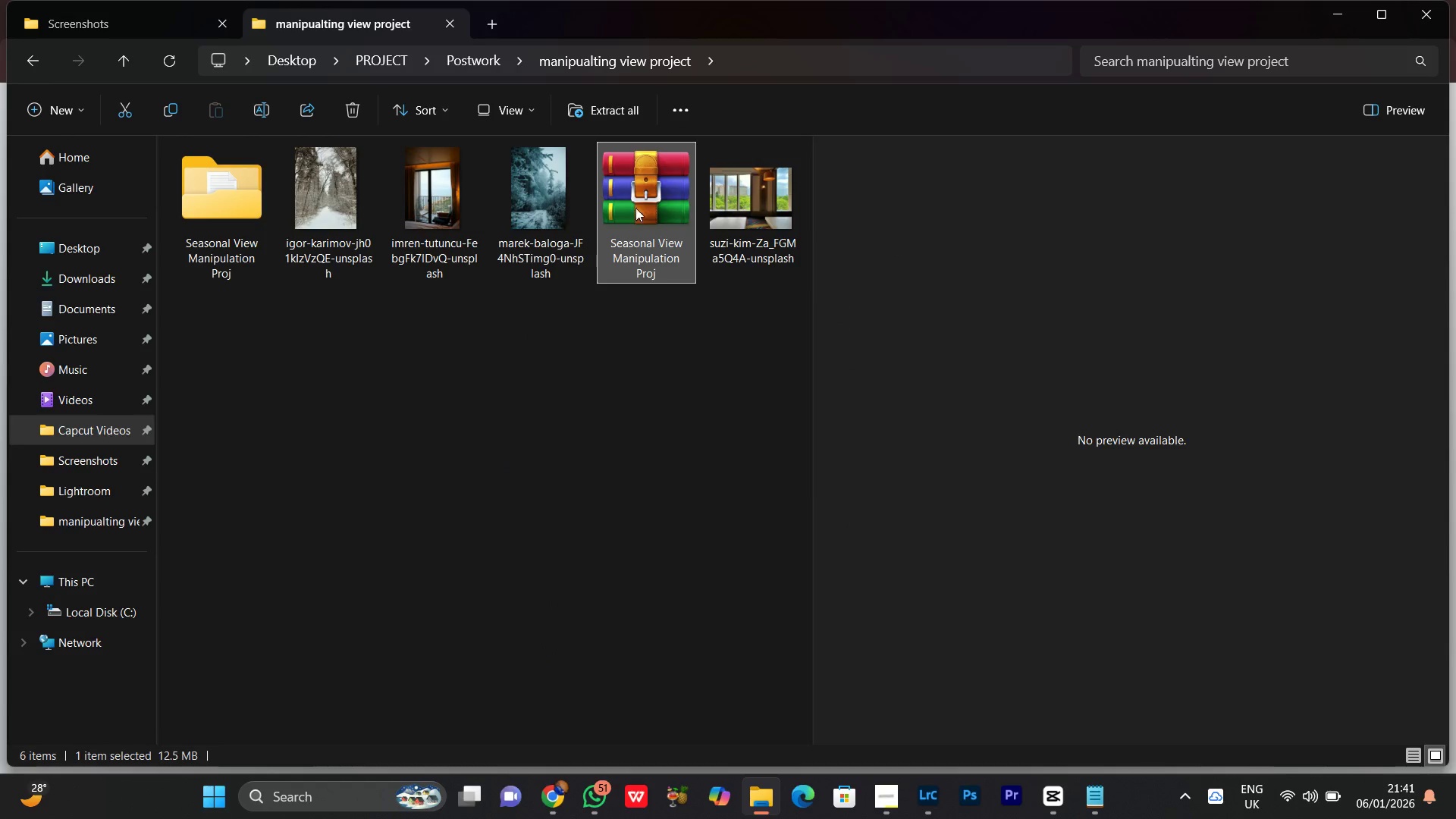 
left_click_drag(start_coordinate=[636, 206], to_coordinate=[753, 503])
 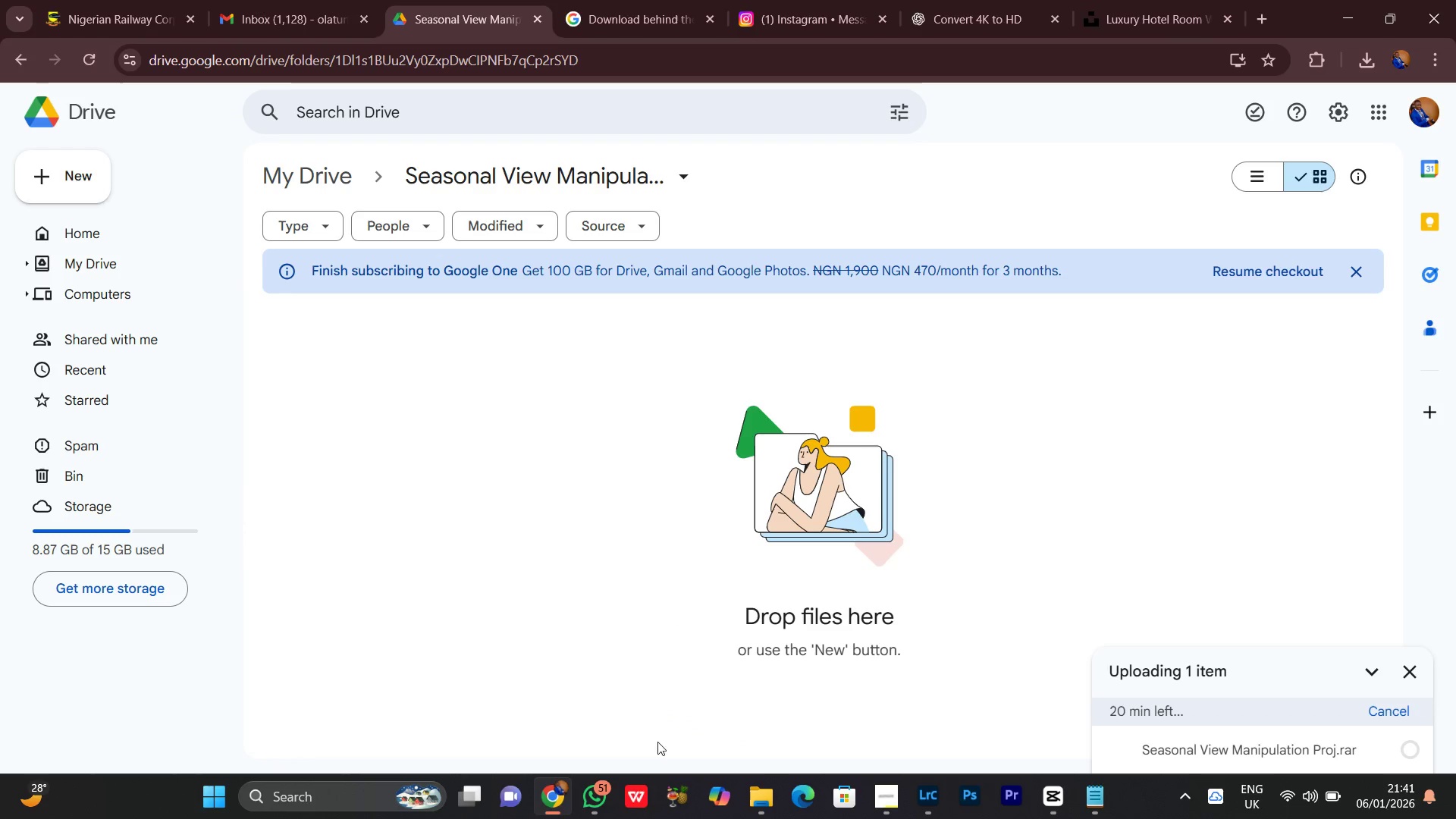 
left_click([588, 802])
 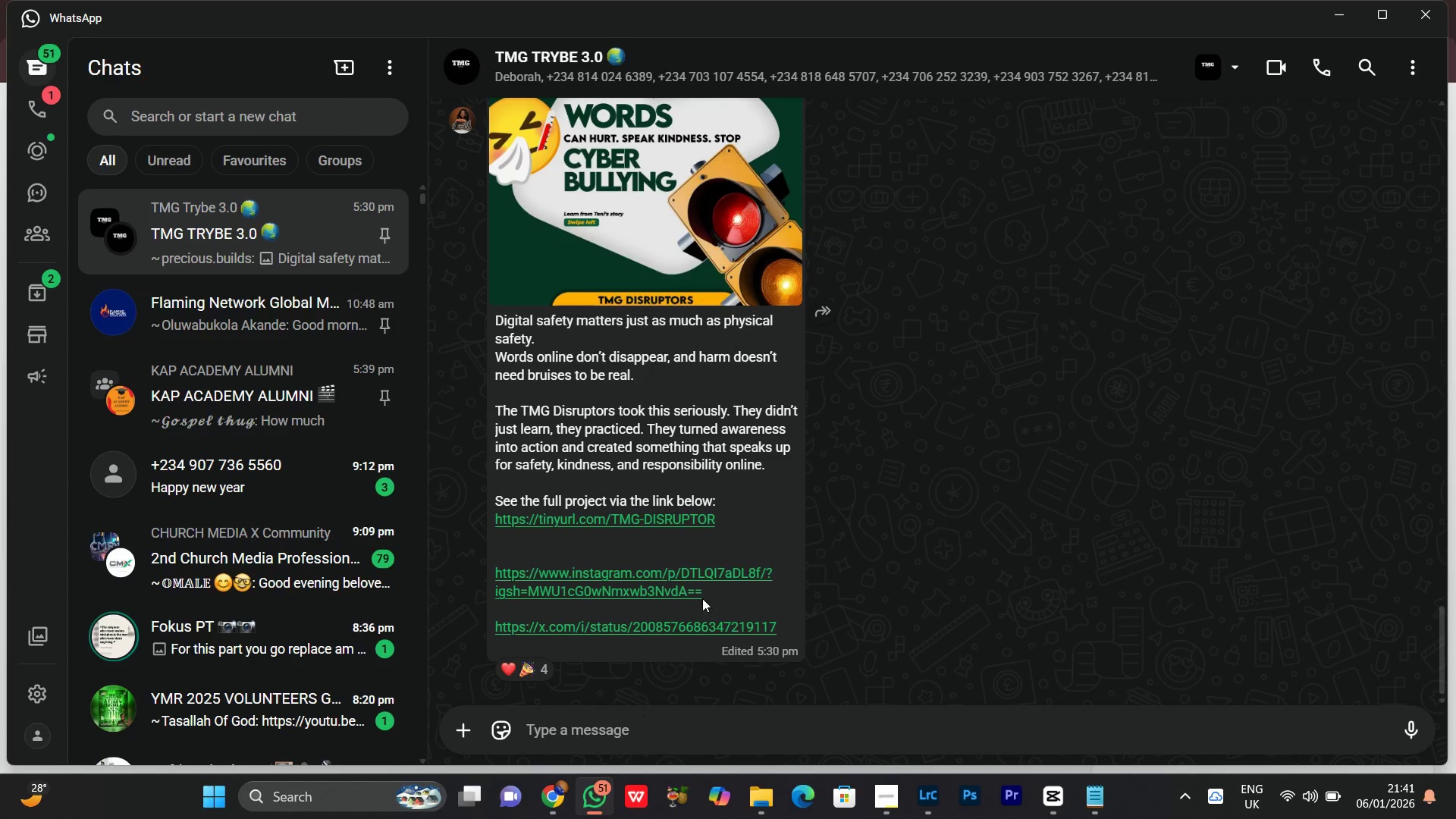 
mouse_move([889, 416])
 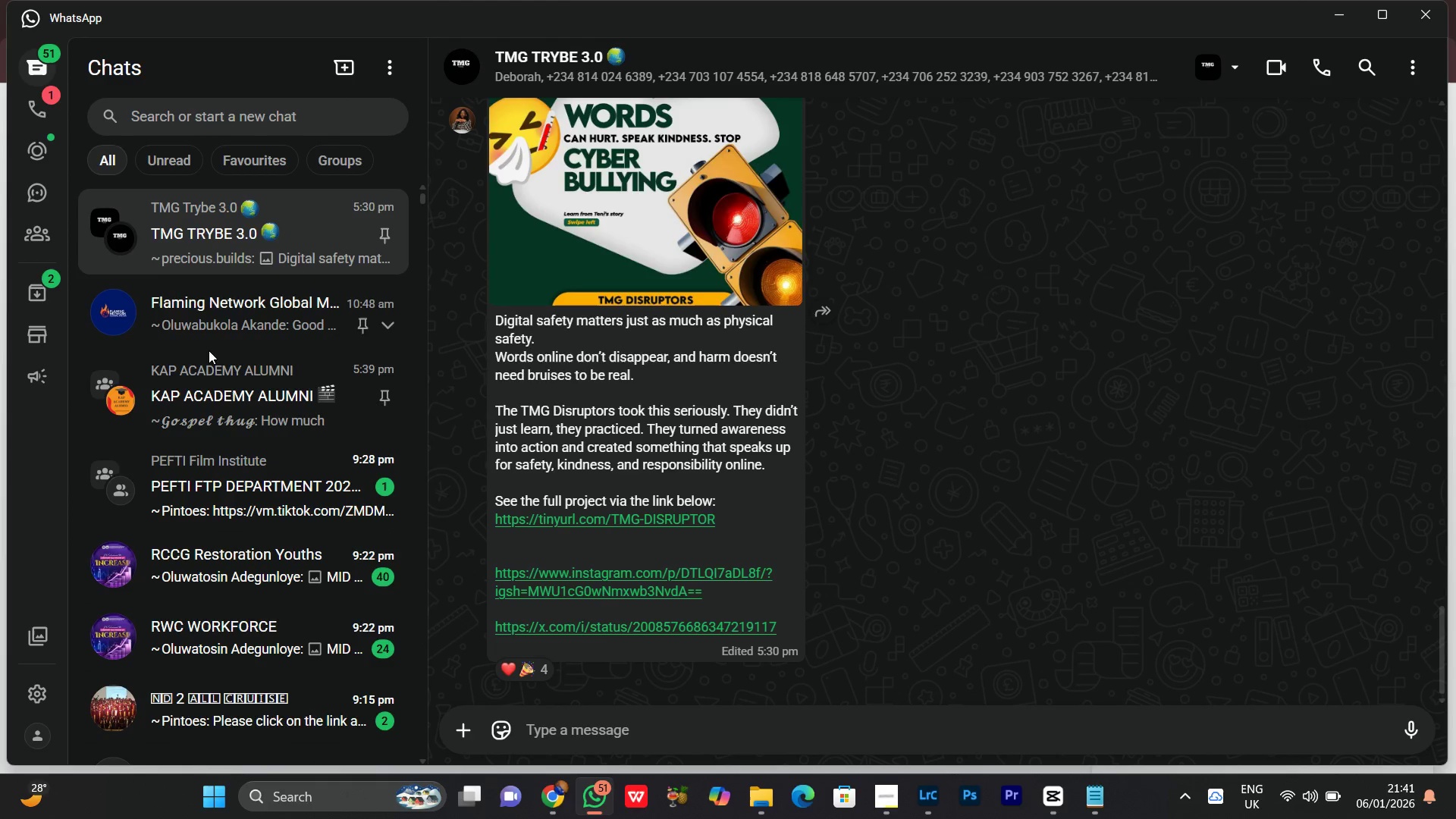 
scroll: coordinate [209, 350], scroll_direction: down, amount: 2.0
 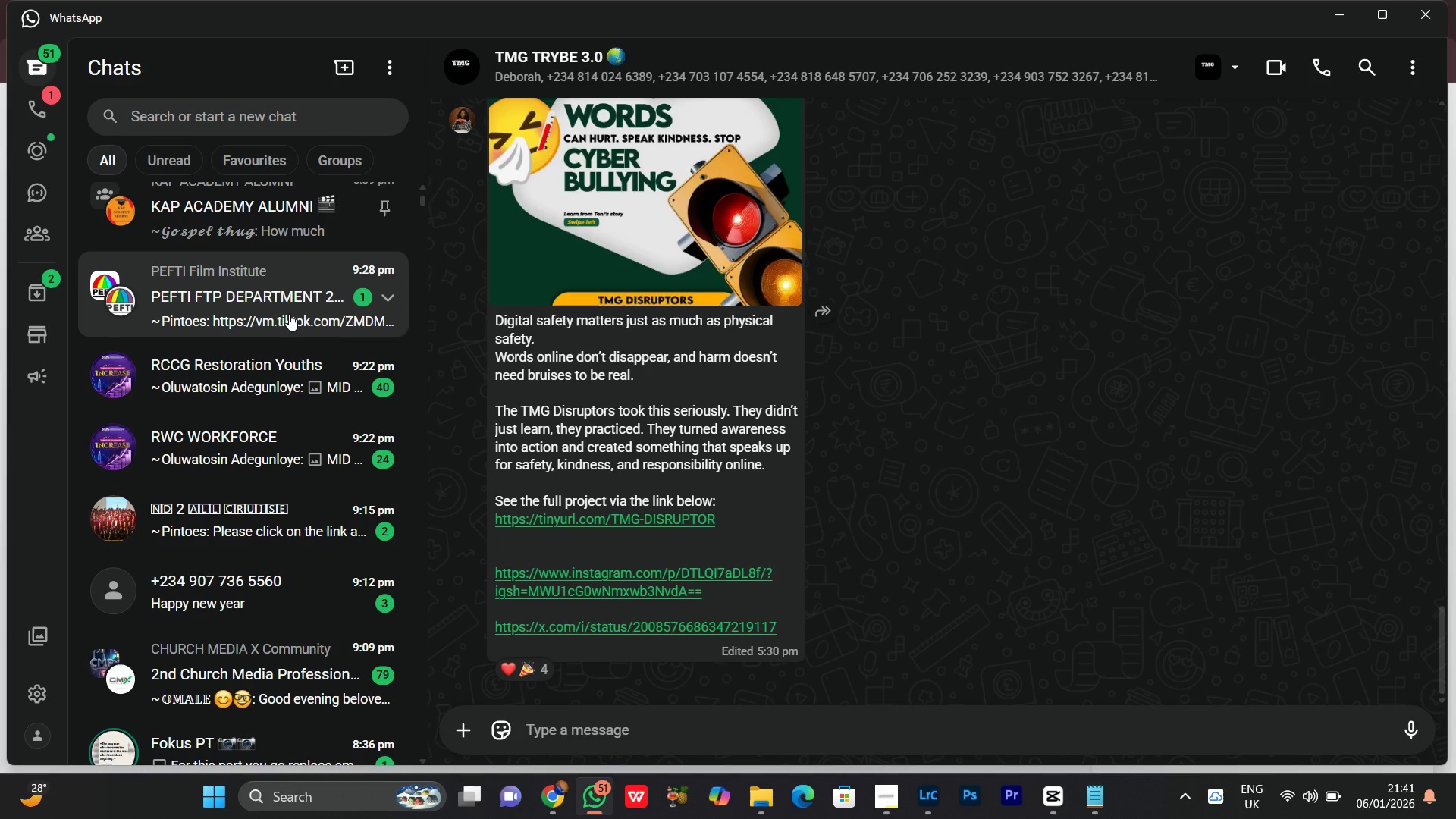 
left_click([289, 314])
 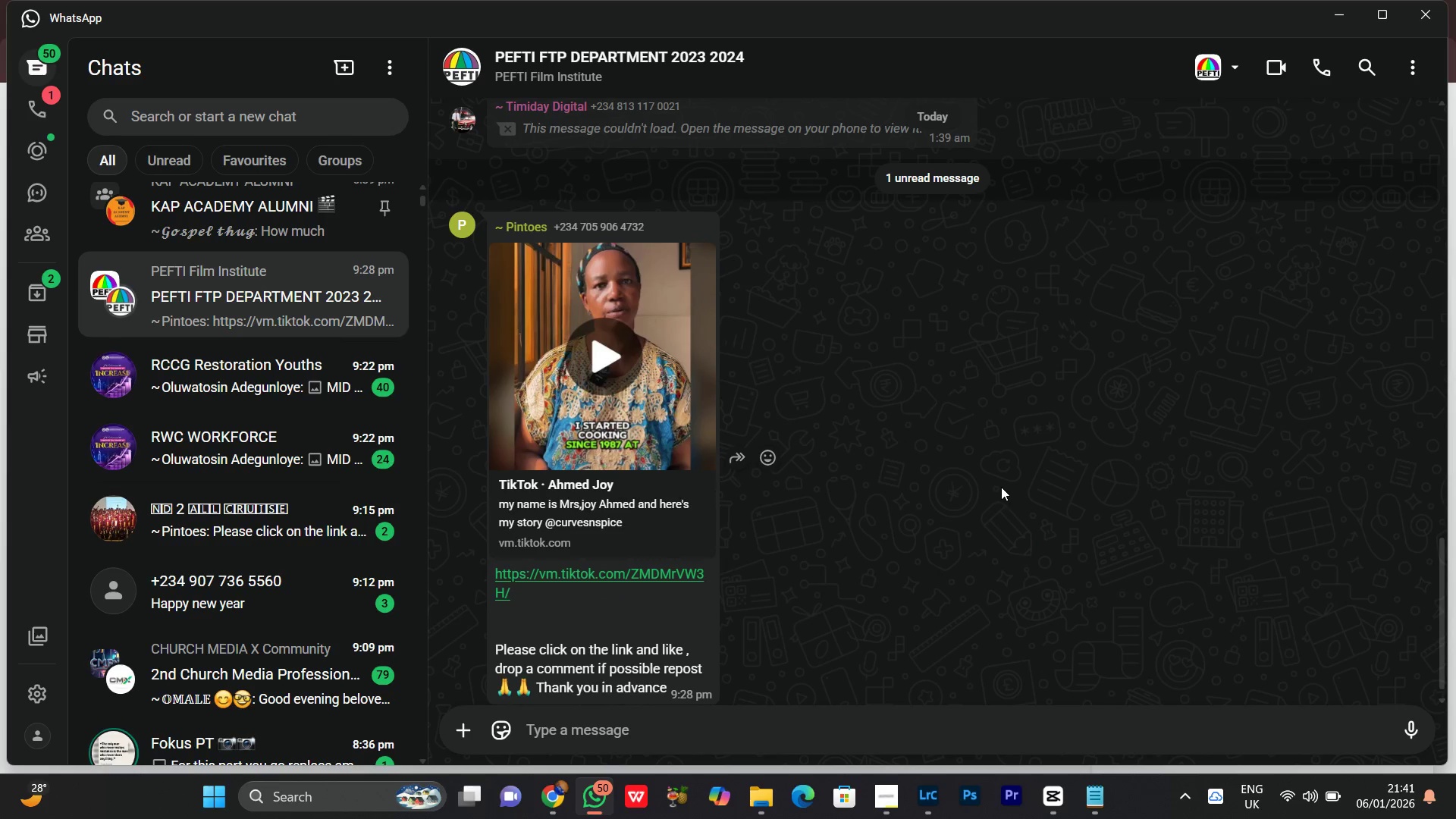 
scroll: coordinate [1001, 487], scroll_direction: down, amount: 1.0
 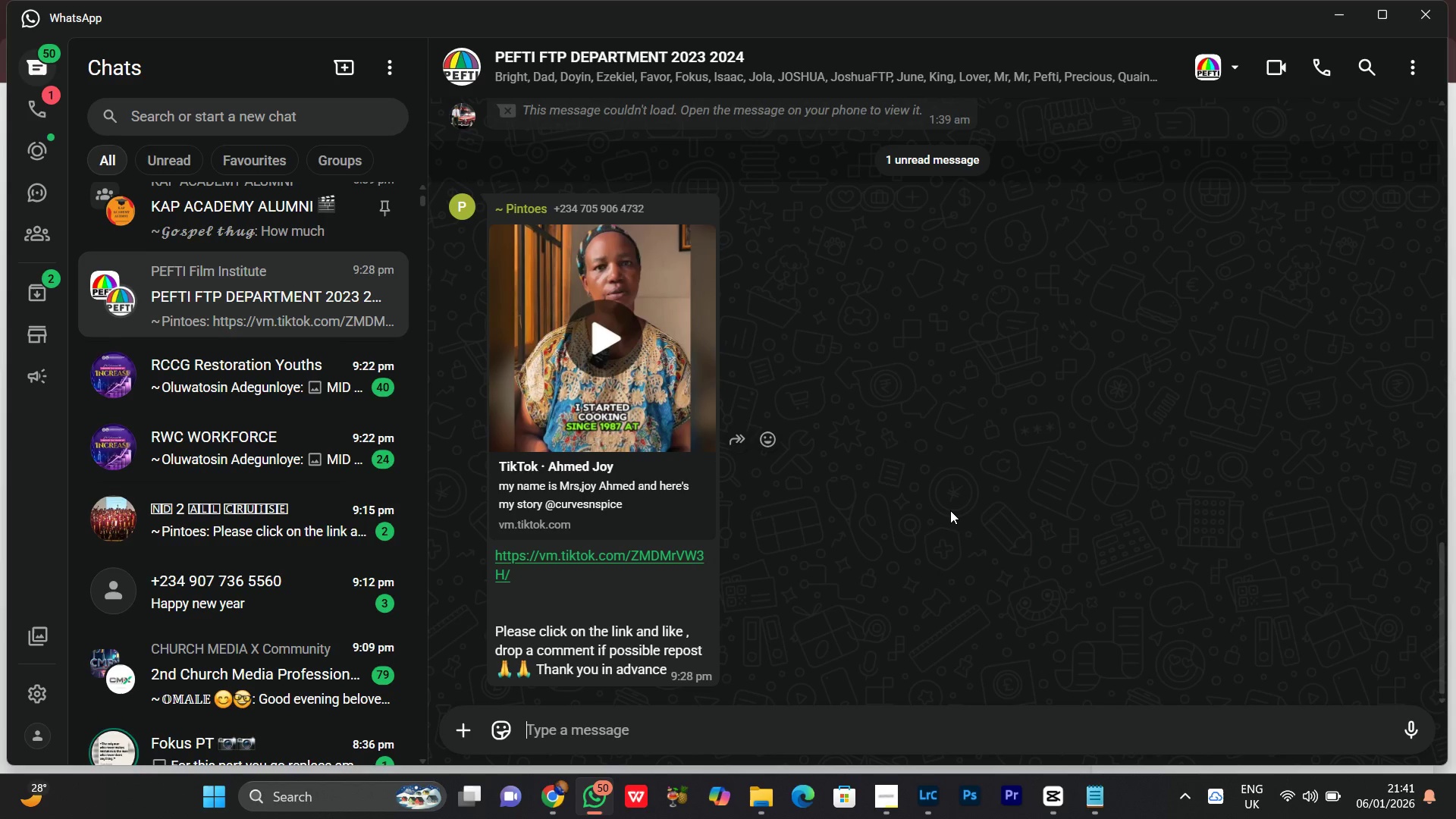 
wait(6.76)
 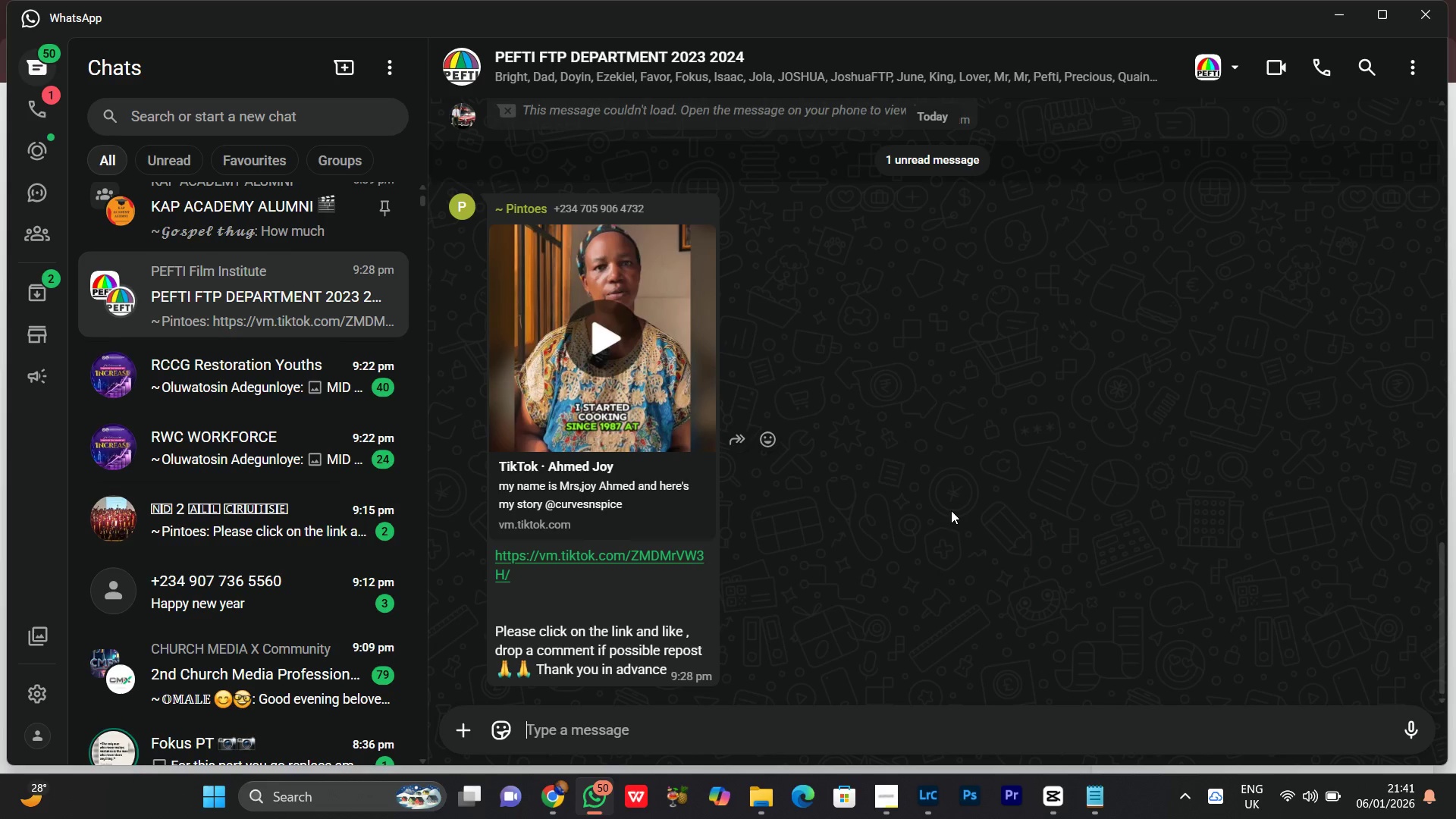 
left_click([1339, 23])
 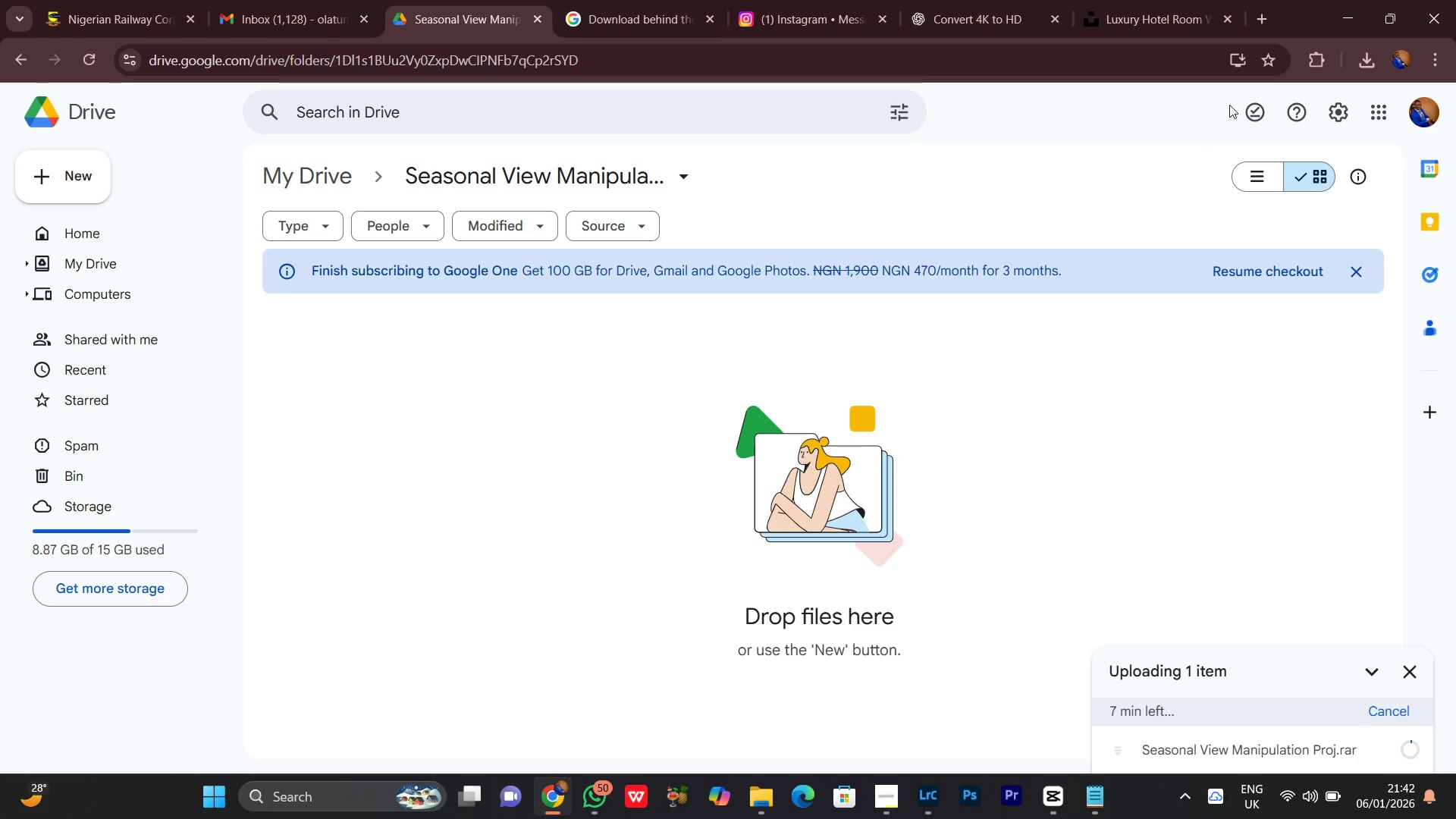 
left_click([1338, 0])
 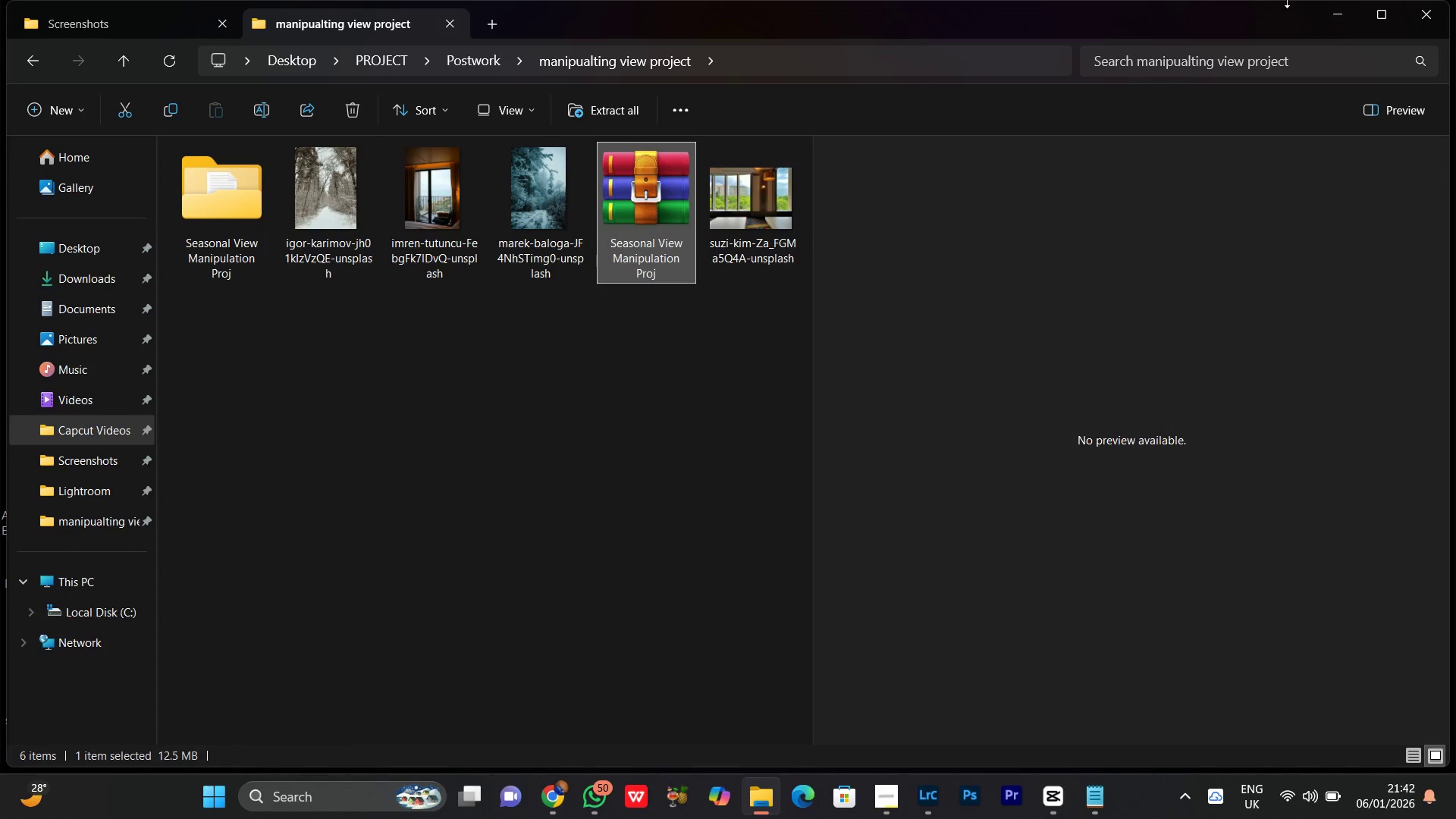 
left_click([1351, 15])
 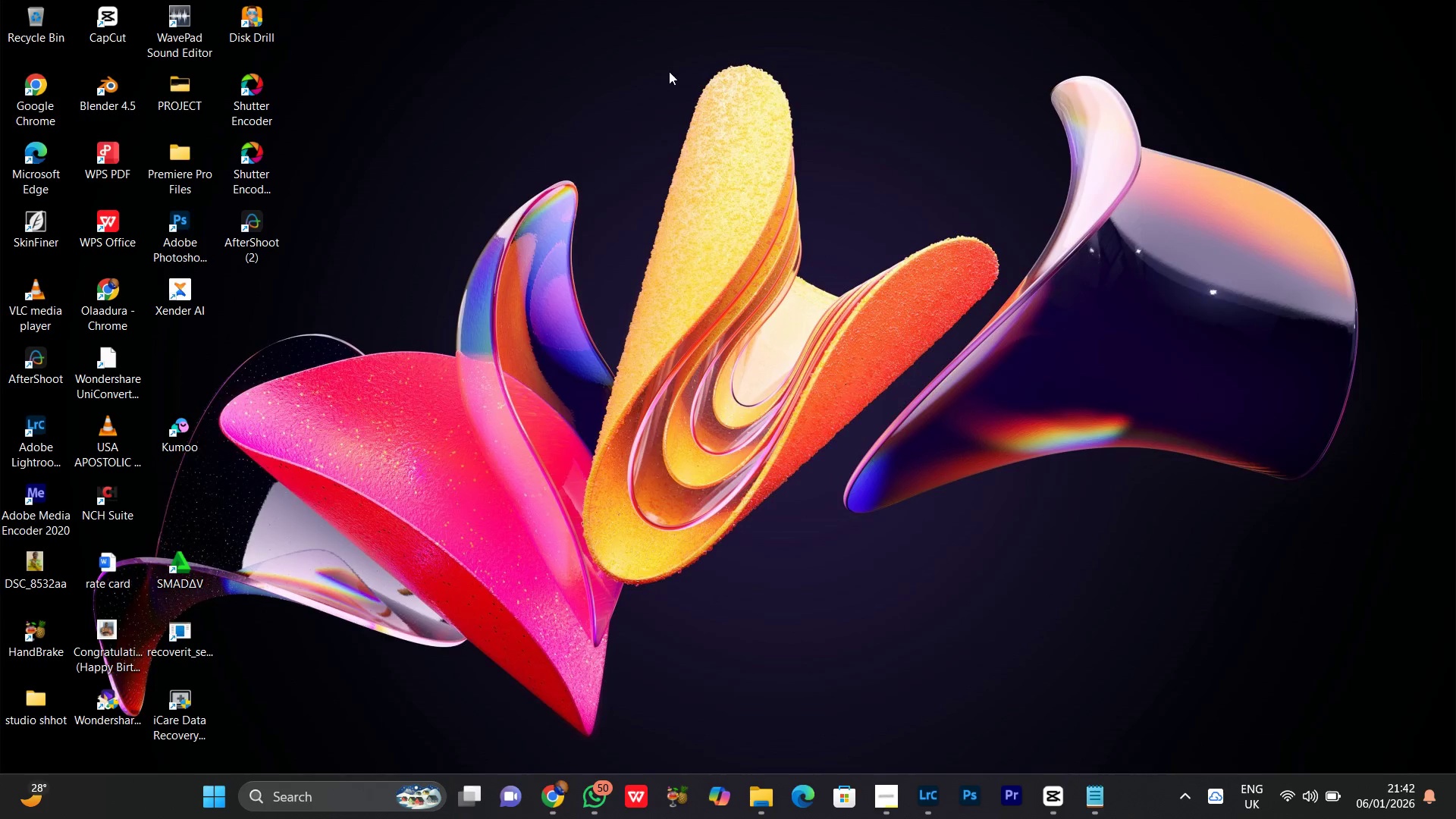 
left_click_drag(start_coordinate=[686, 64], to_coordinate=[802, 685])
 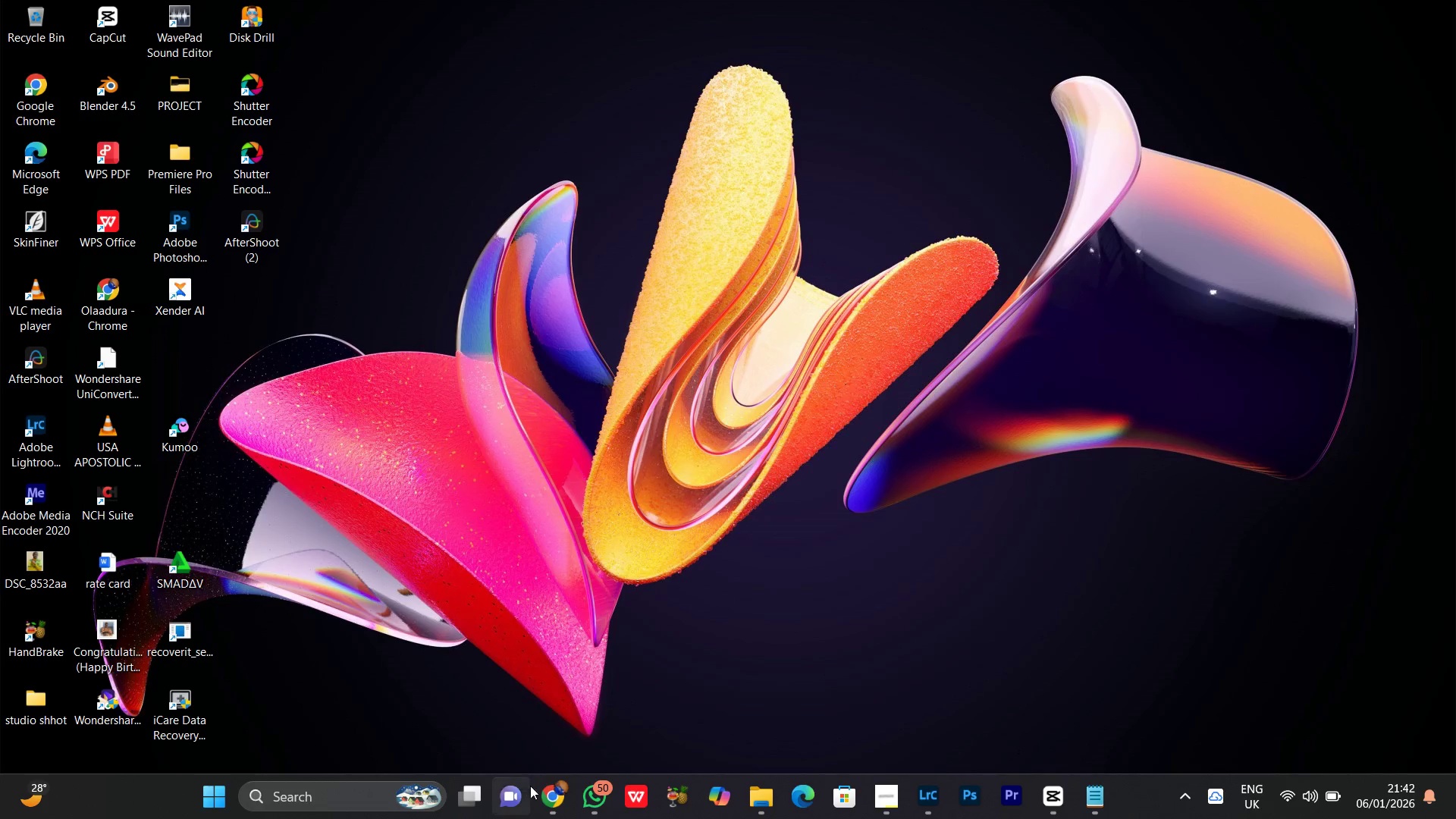 
left_click([548, 813])
 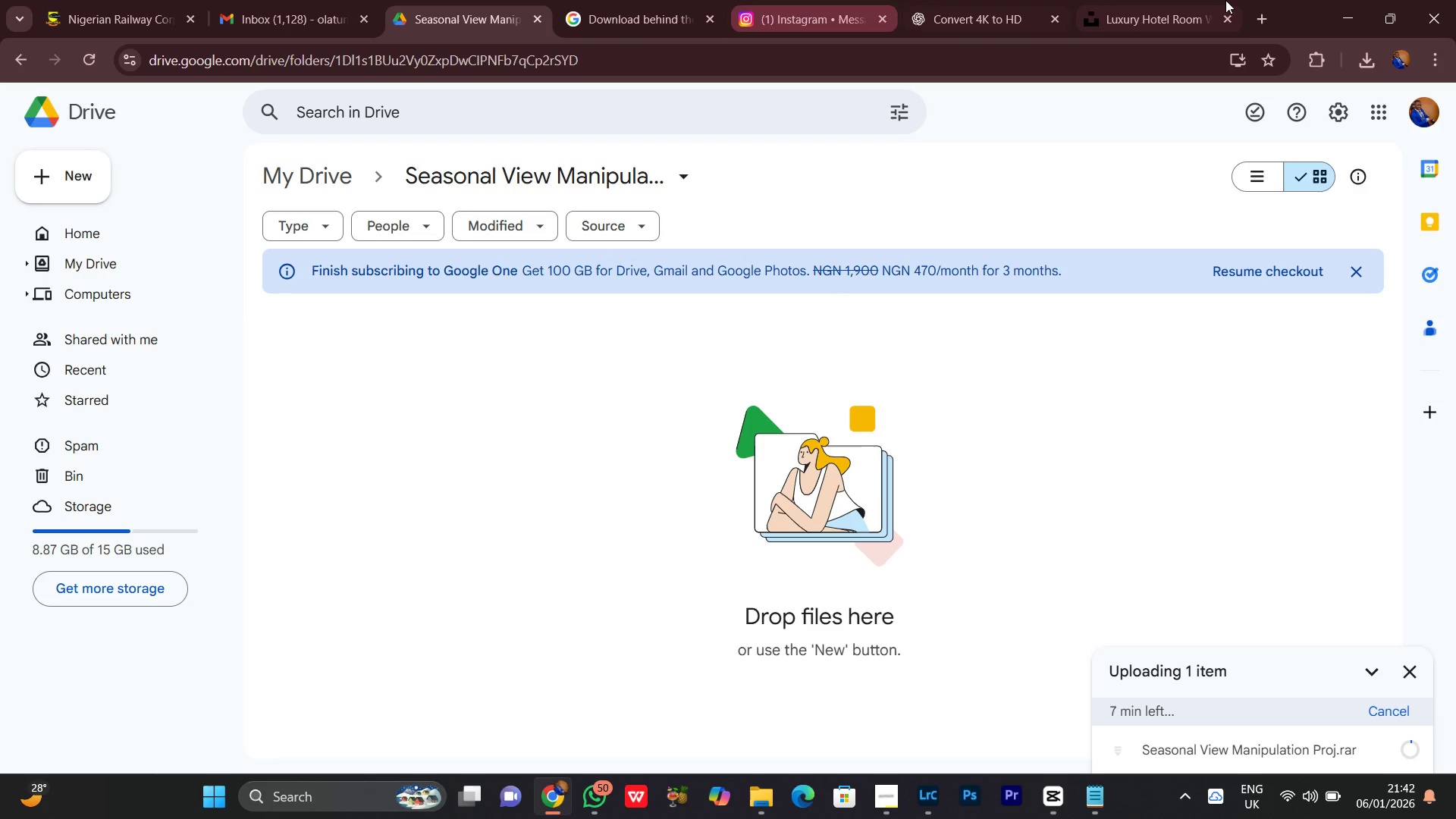 
left_click([1145, 0])
 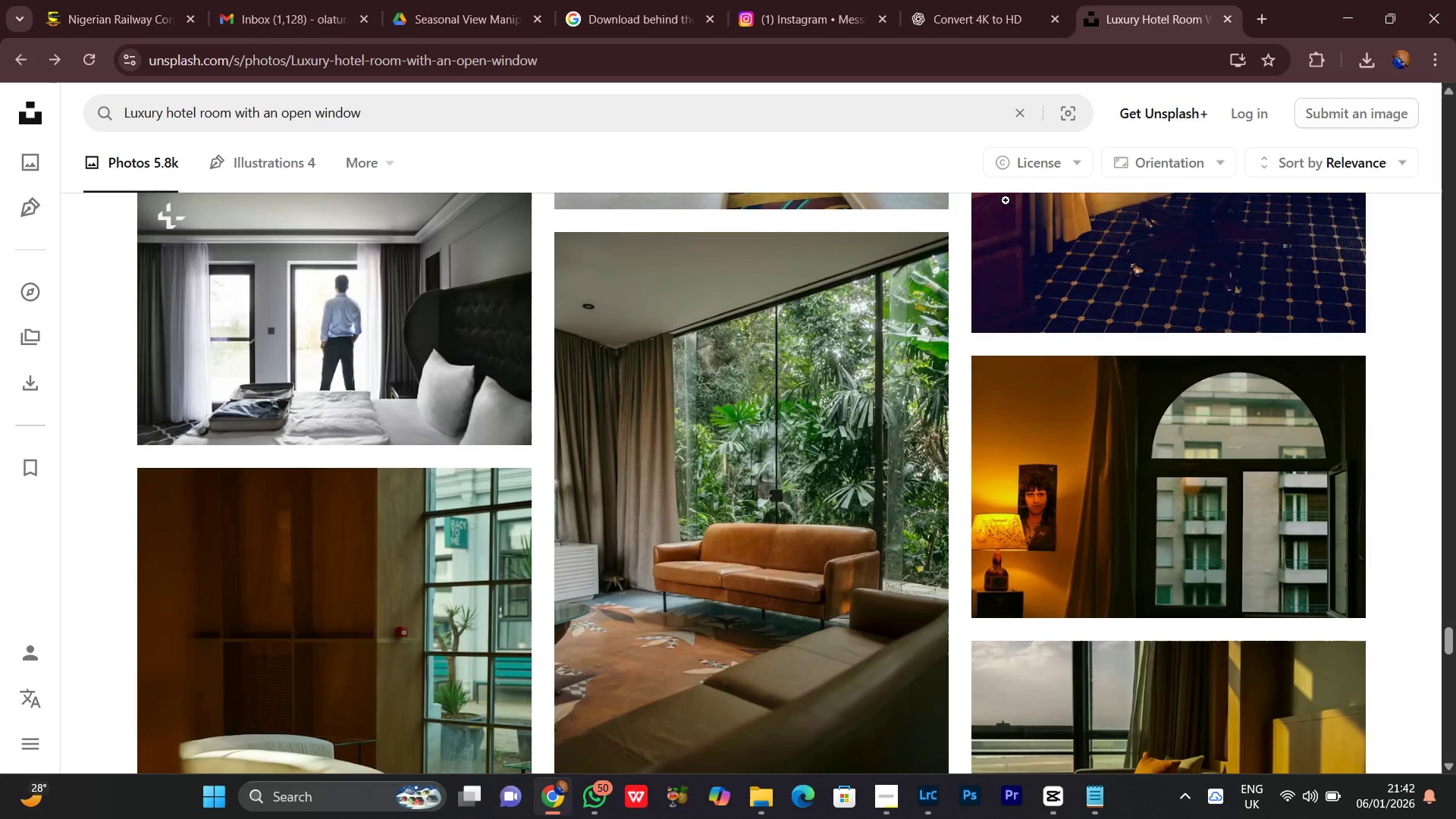 
scroll: coordinate [895, 460], scroll_direction: down, amount: 4.0
 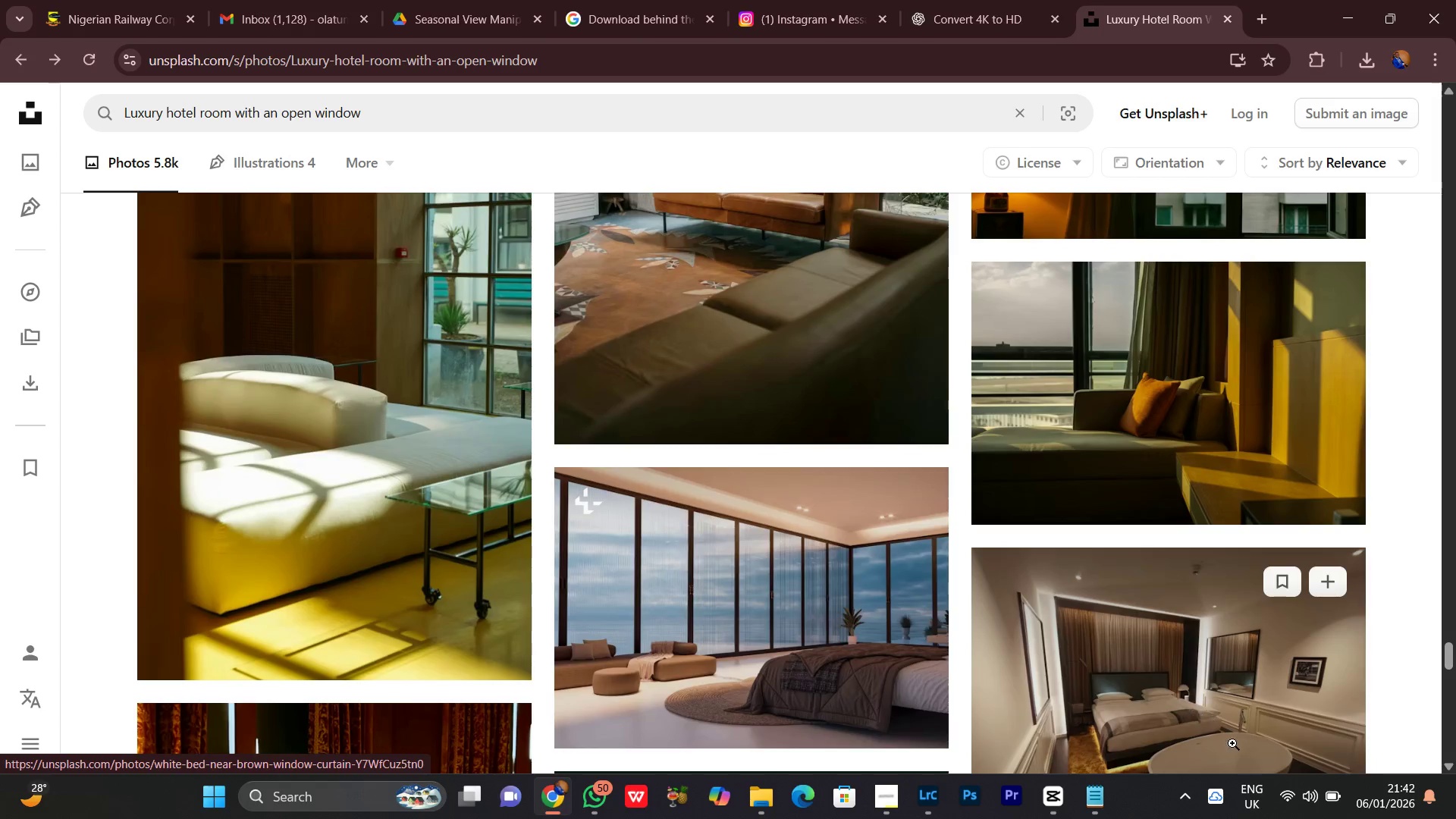 
left_click([1094, 803])
 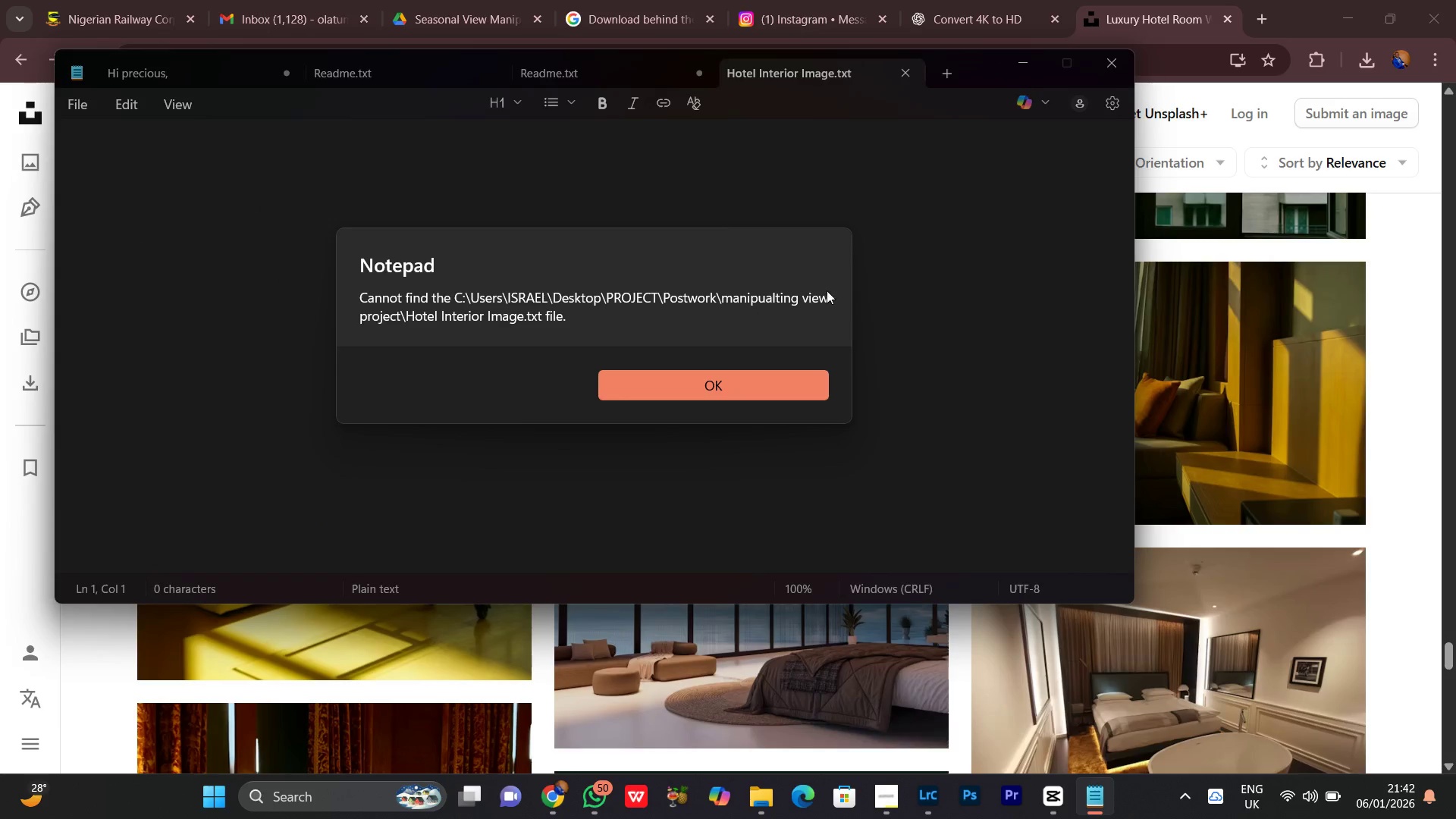 
wait(6.06)
 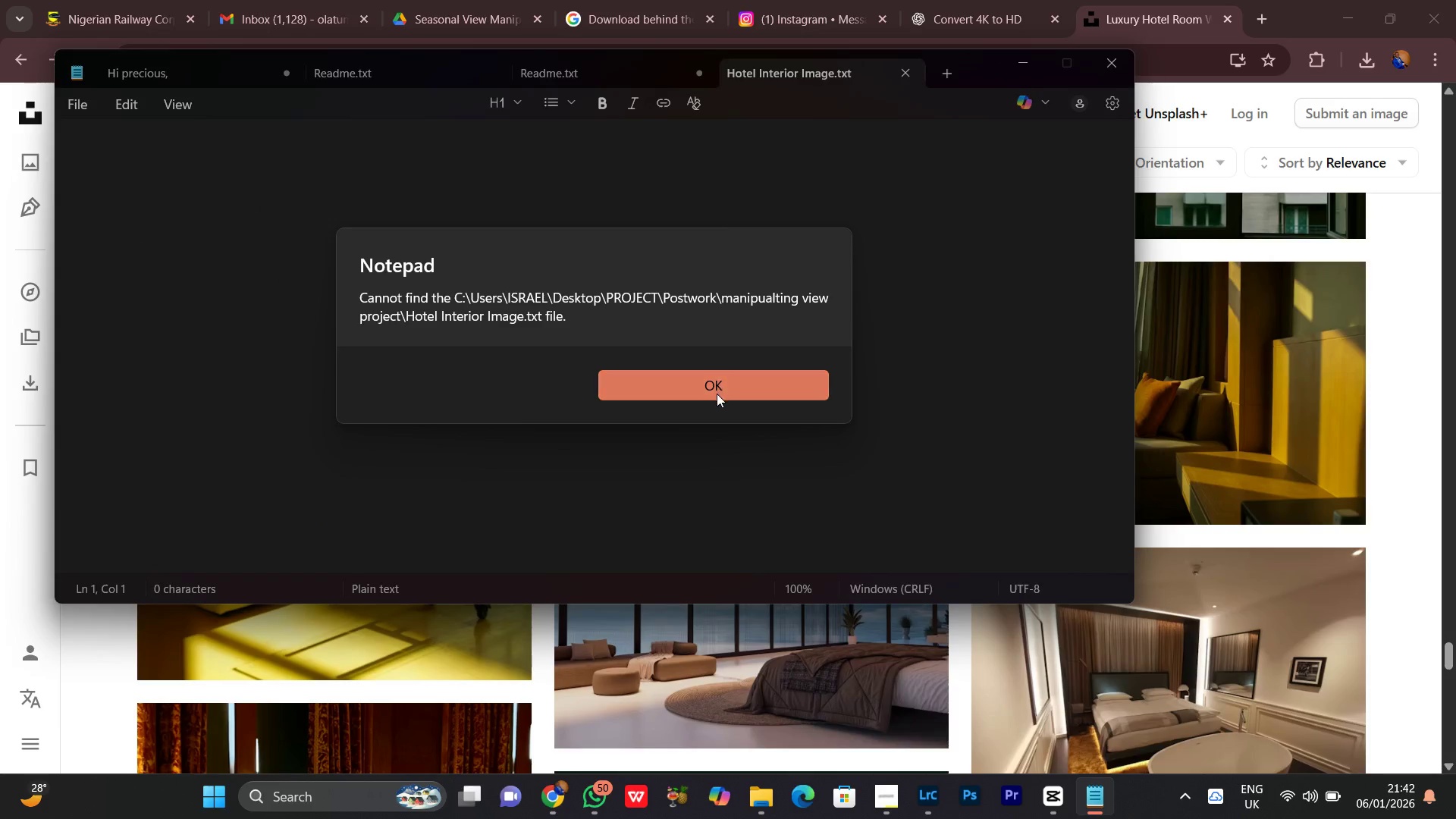 
left_click([635, 379])
 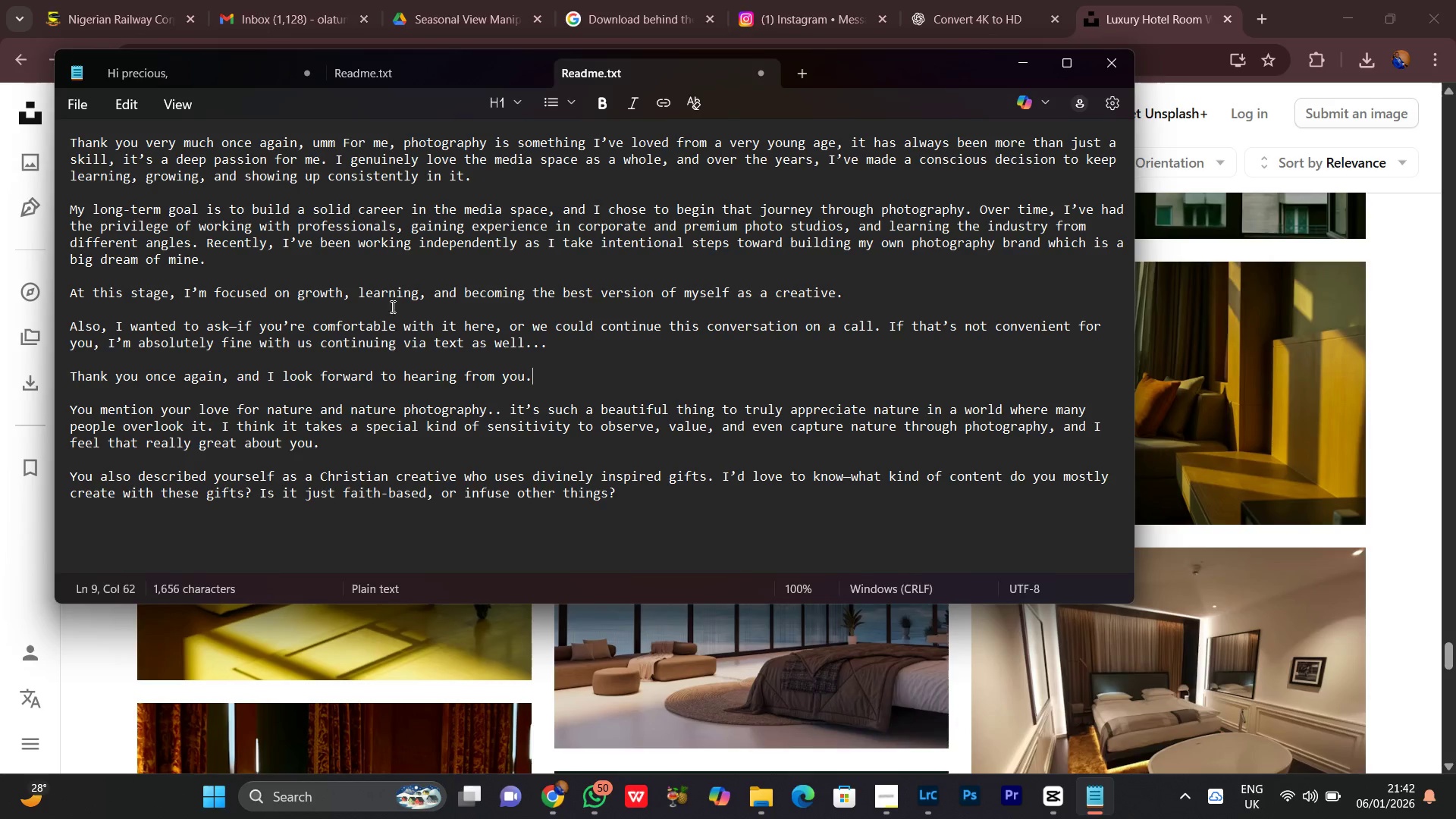 
scroll: coordinate [623, 257], scroll_direction: up, amount: 1.0
 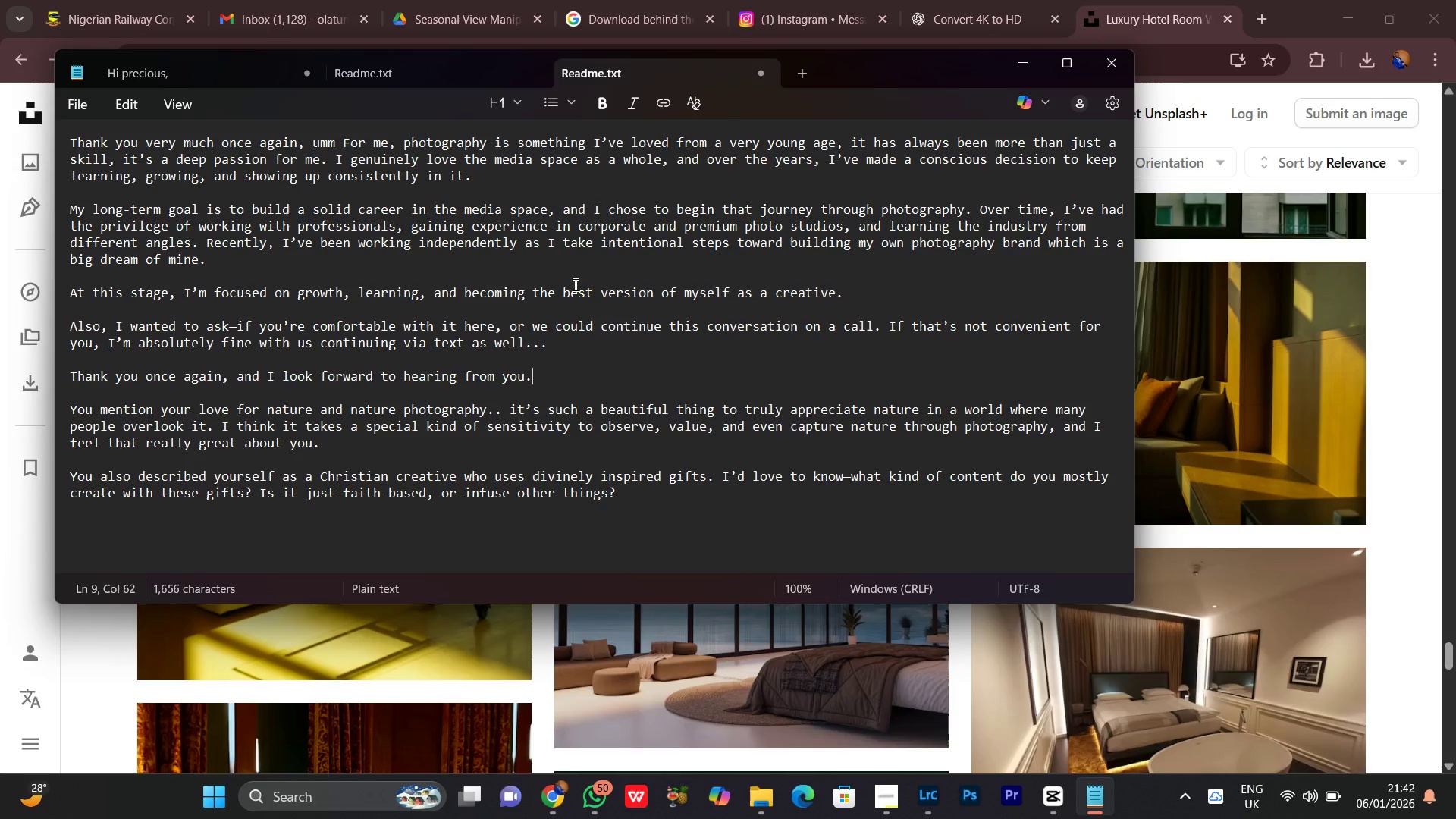 
scroll: coordinate [574, 284], scroll_direction: down, amount: 4.0
 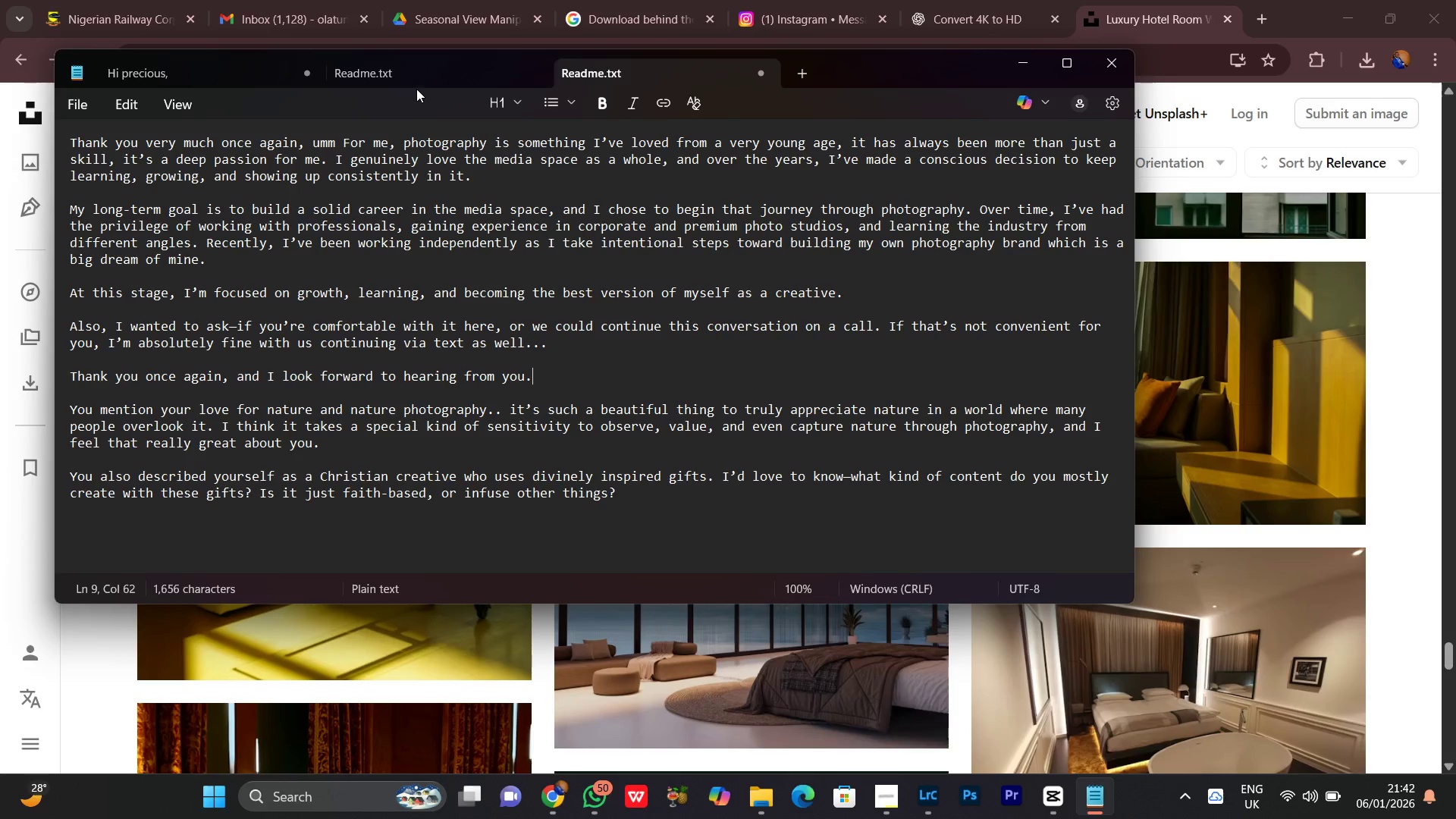 
wait(11.5)
 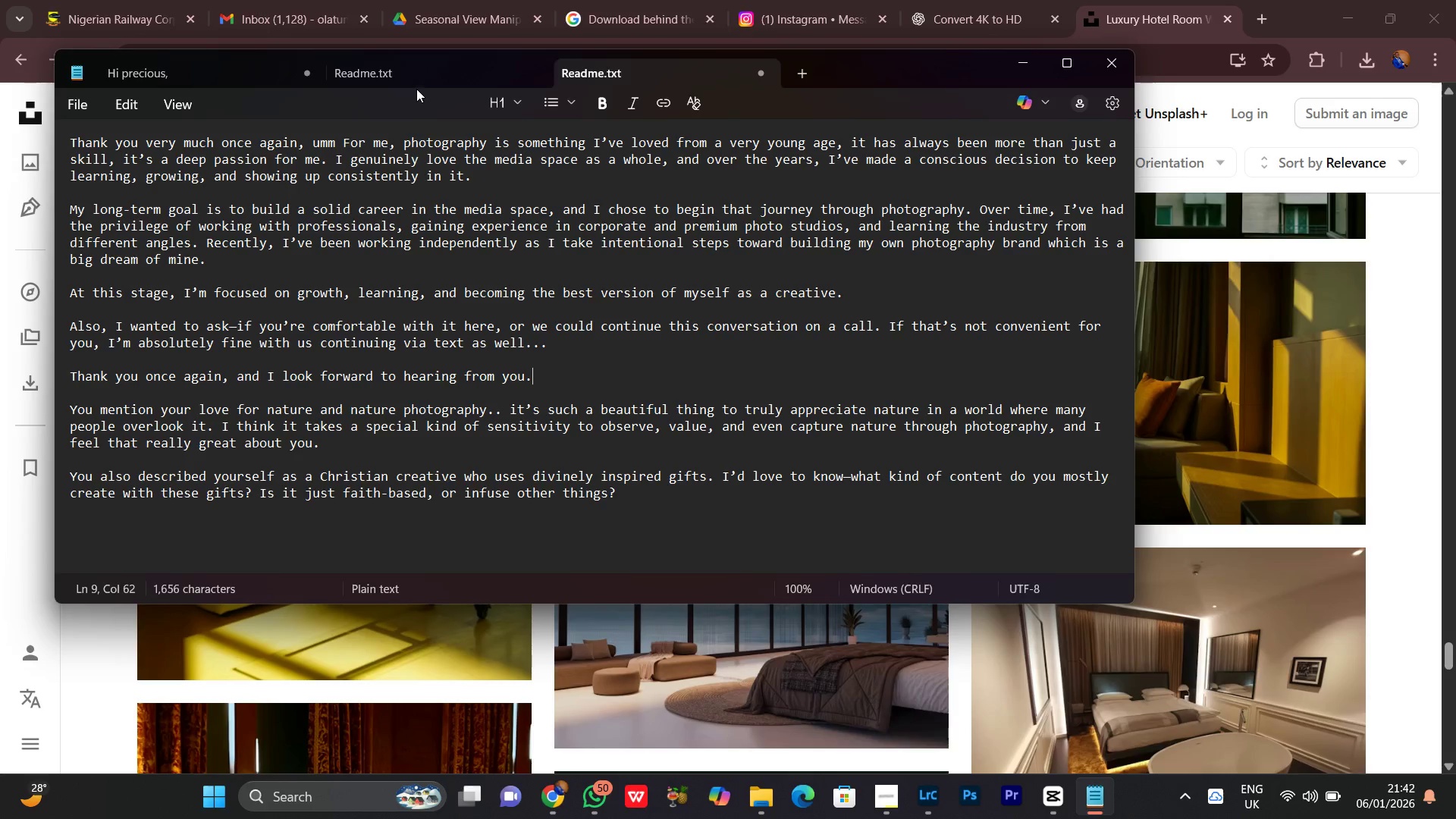 
left_click([149, 188])
 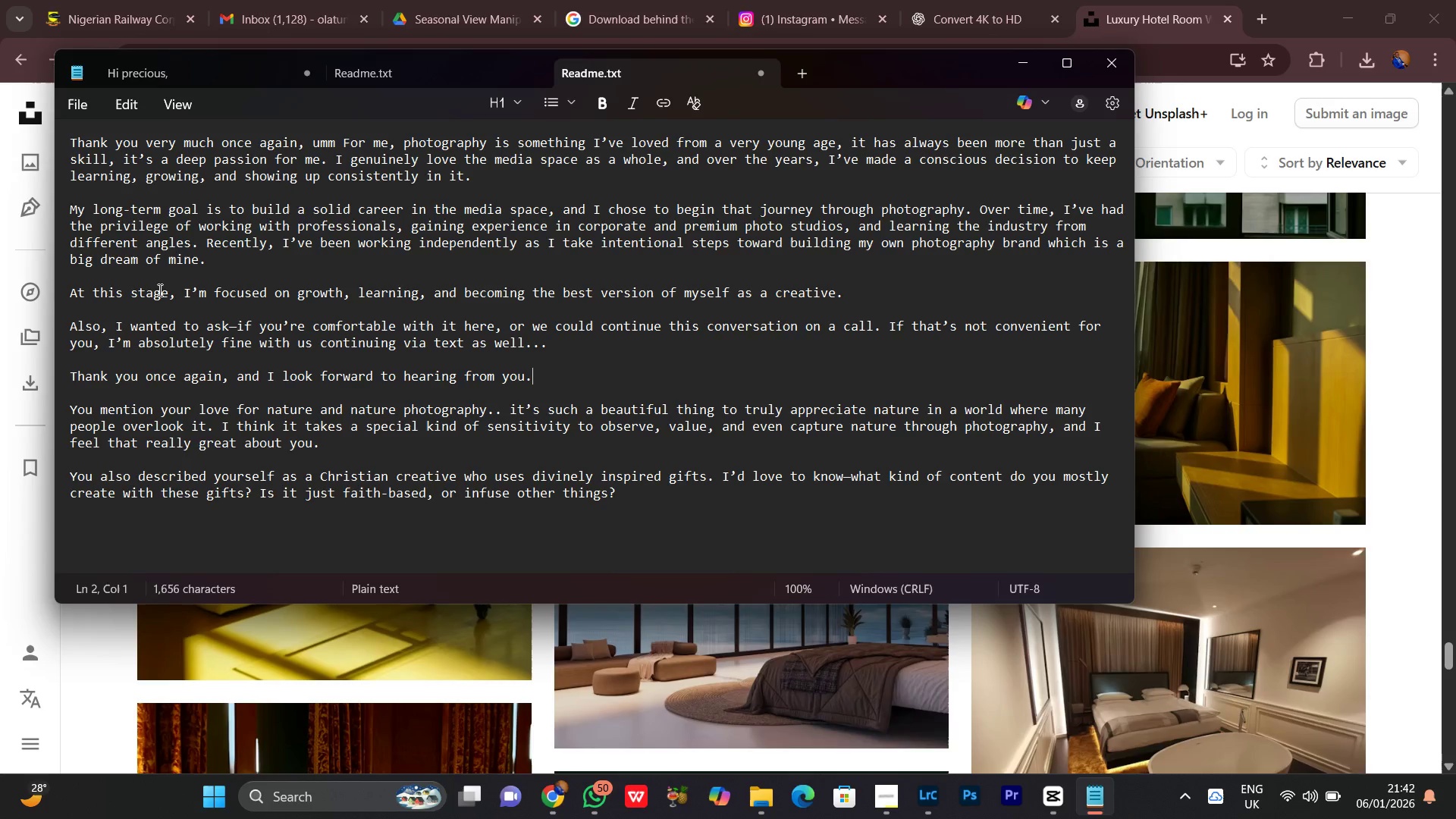 
left_click([154, 284])
 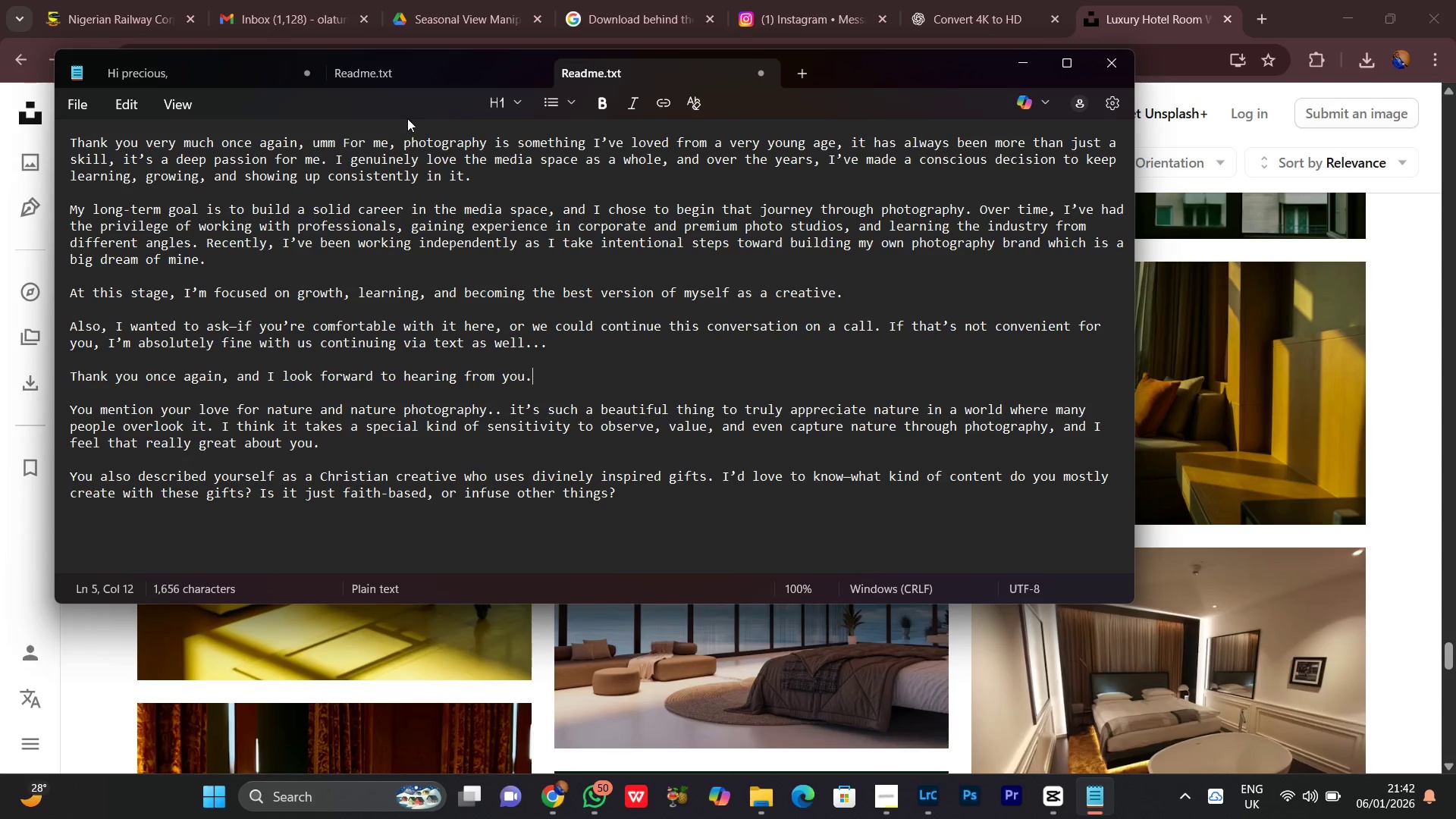 
mouse_move([364, 112])
 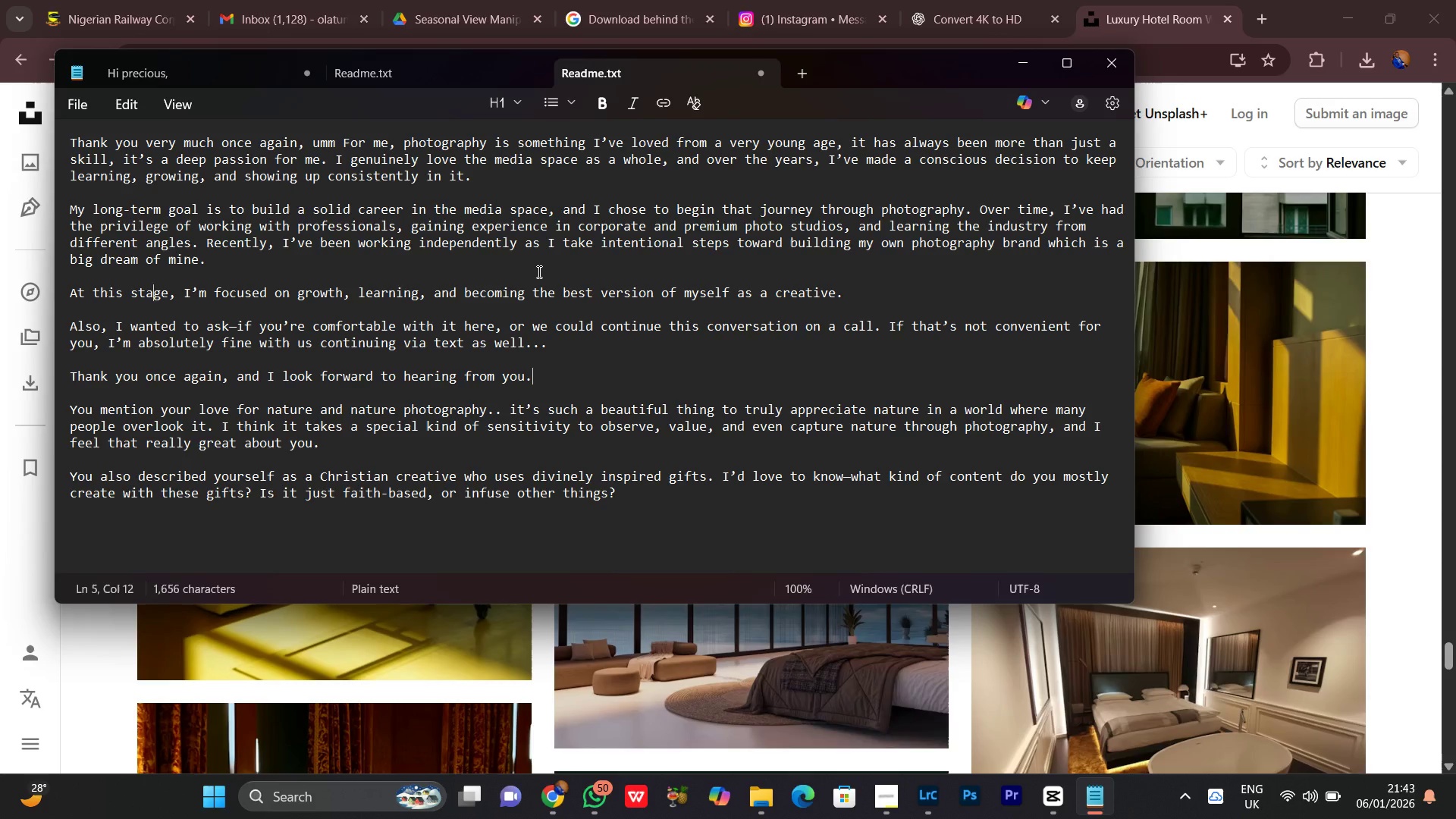 
wait(15.28)
 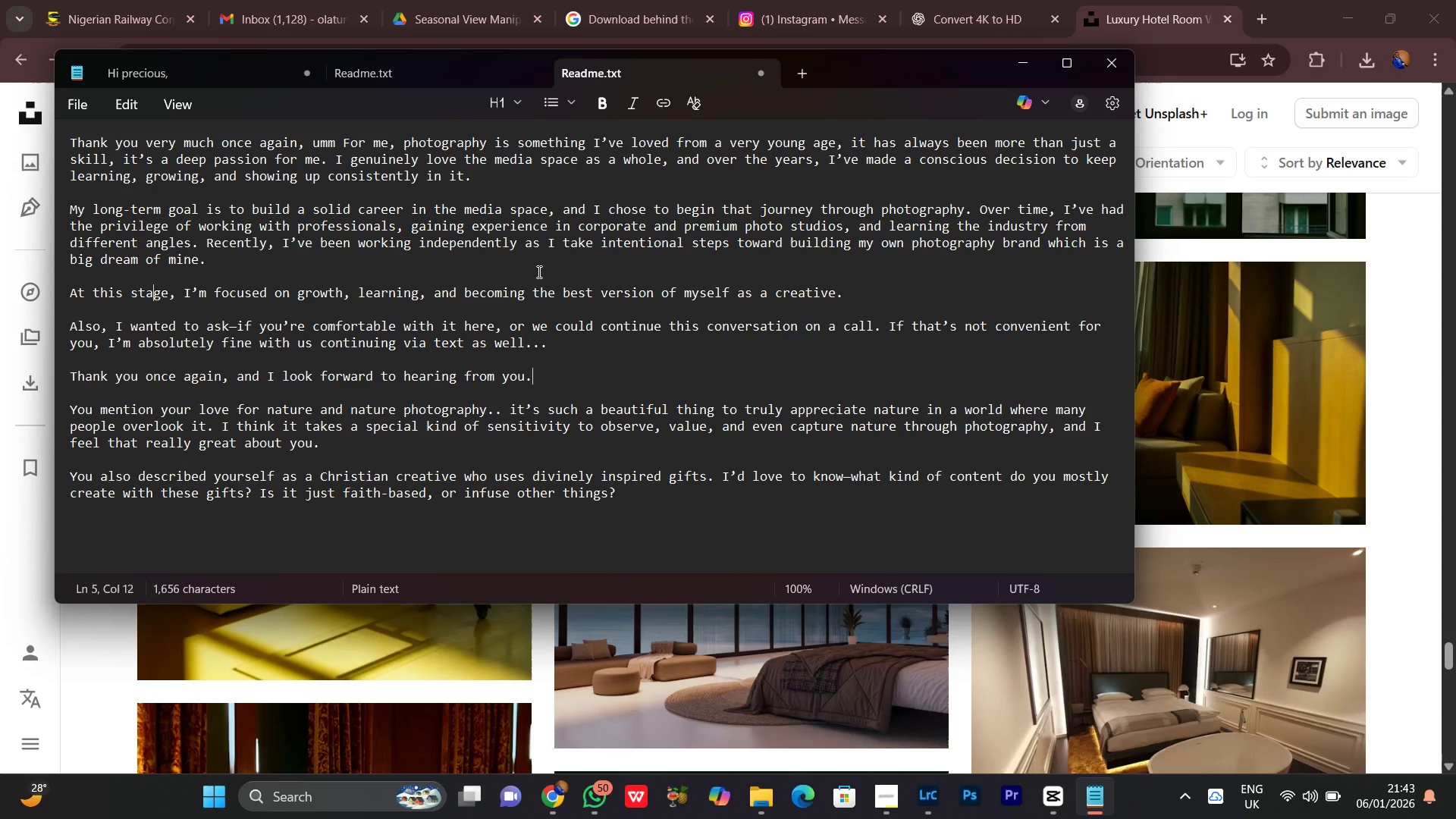 
left_click([316, 263])
 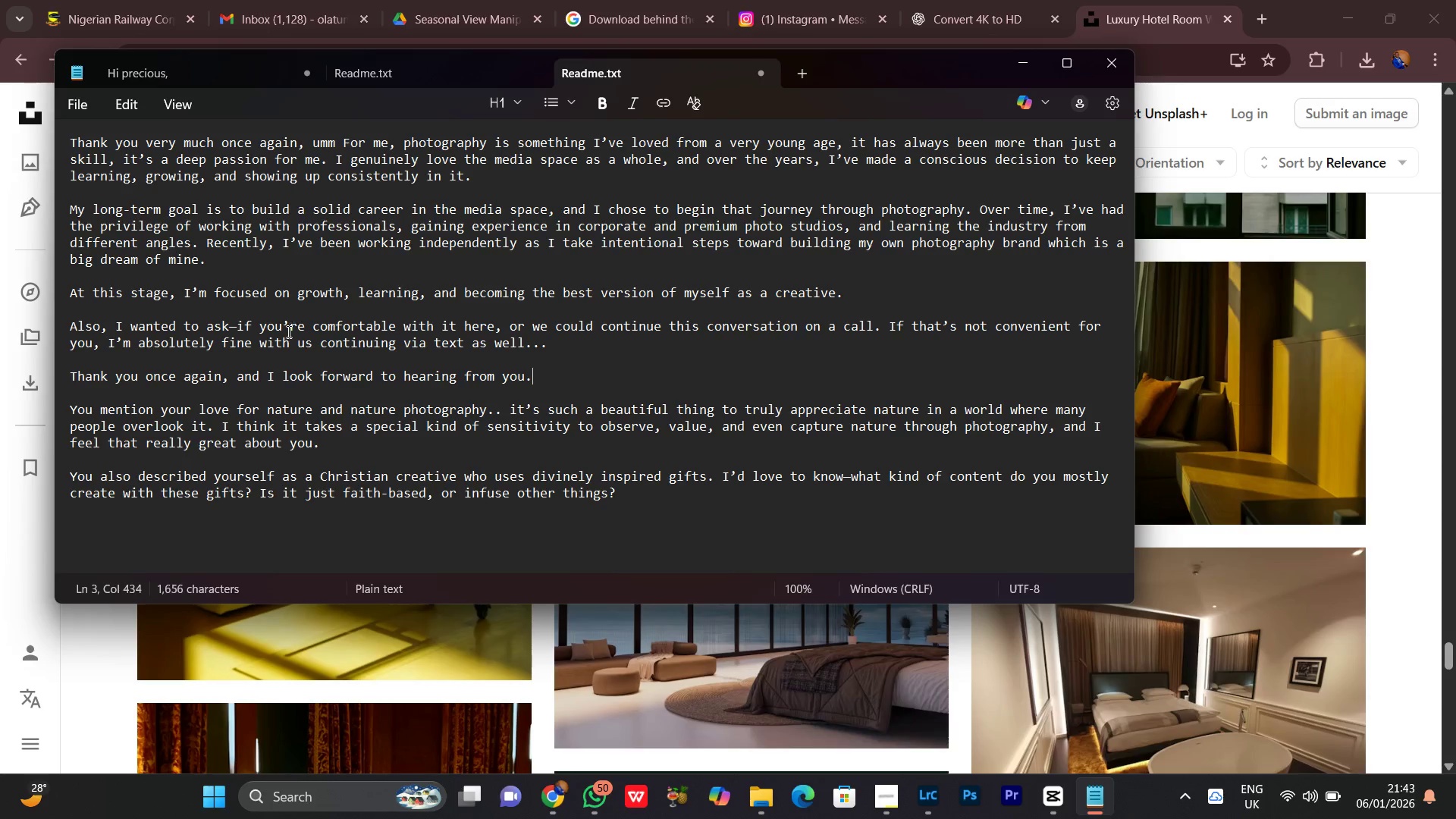 
left_click([268, 316])
 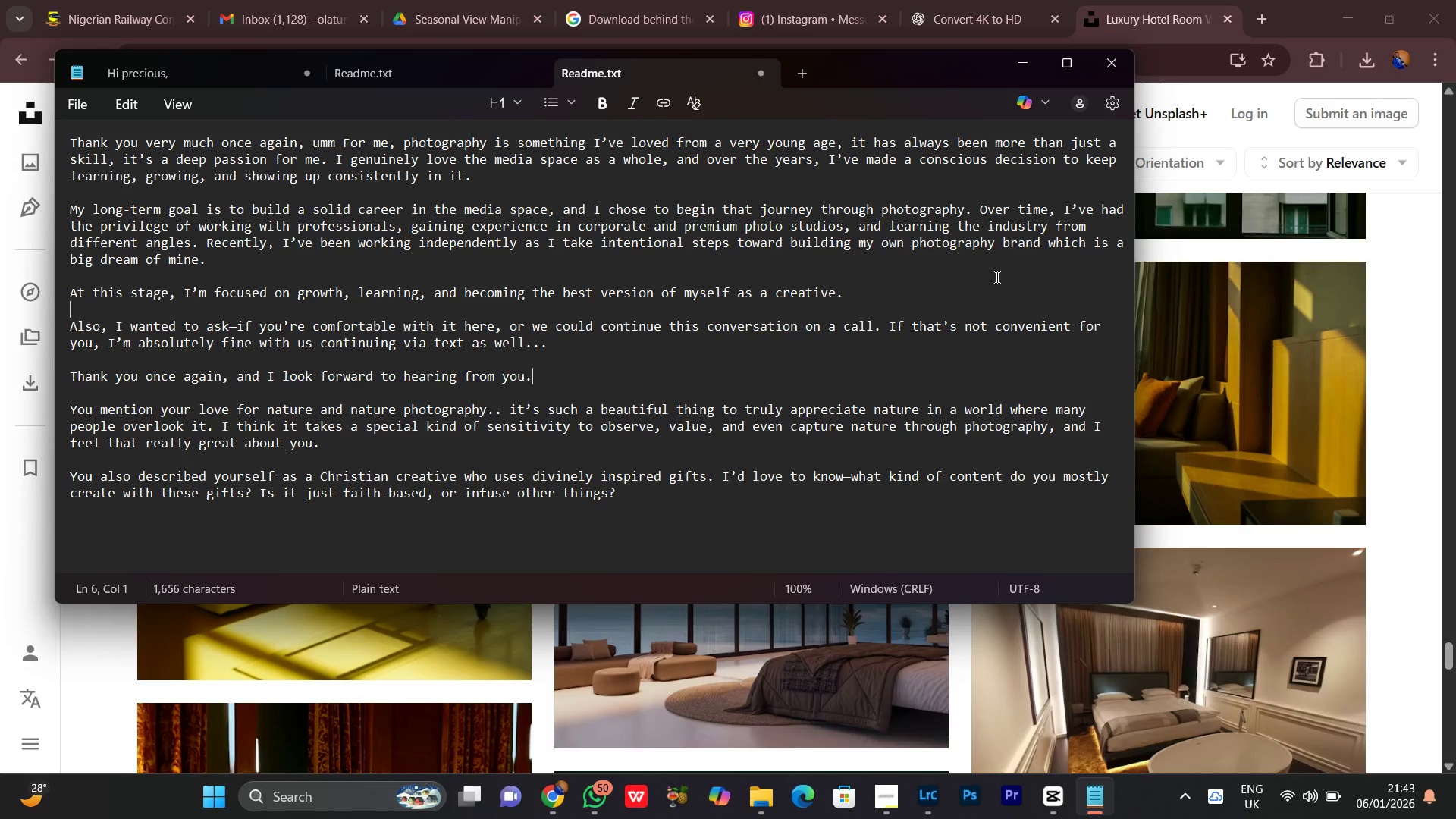 
wait(8.61)
 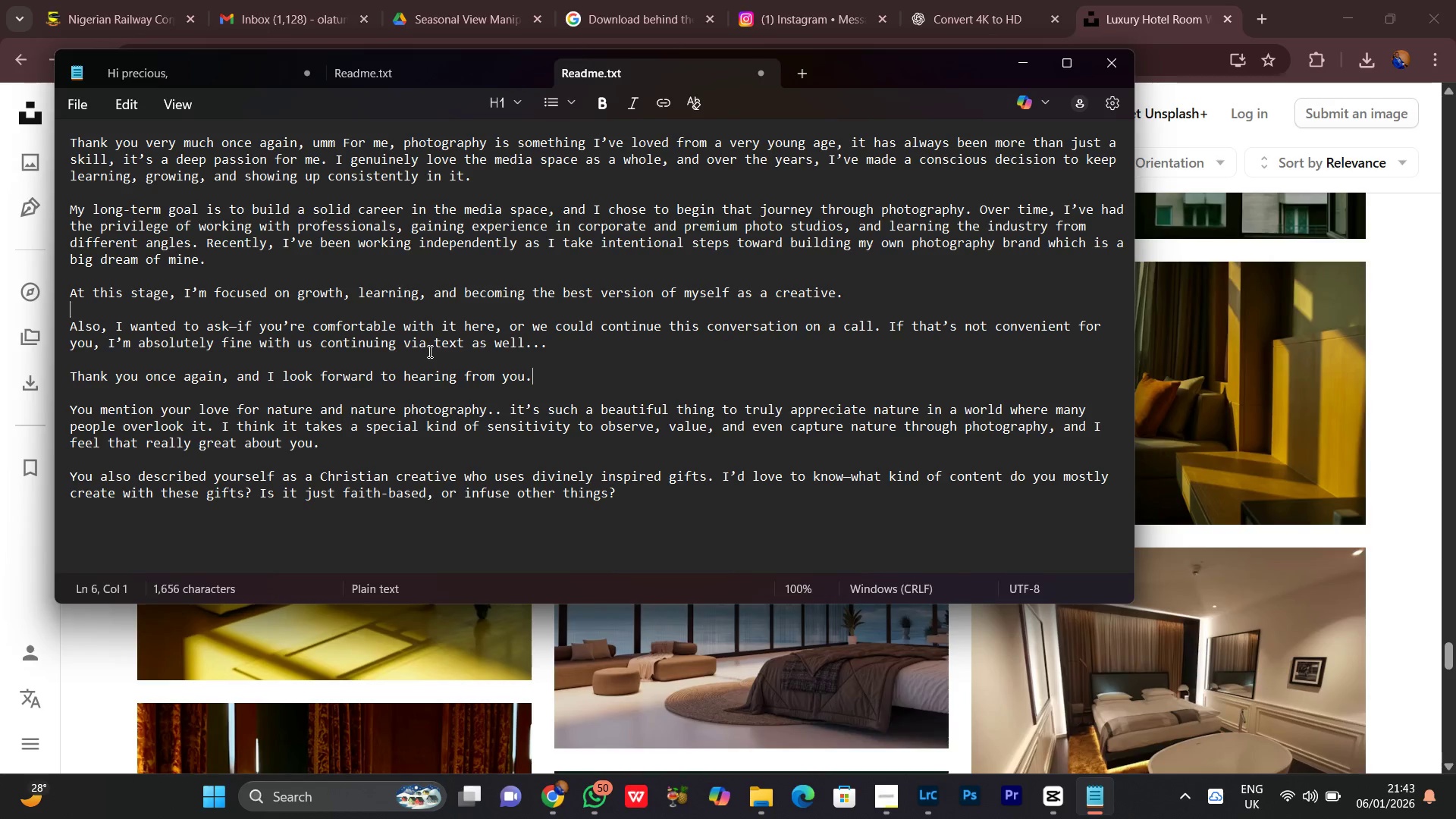 
left_click([428, 351])
 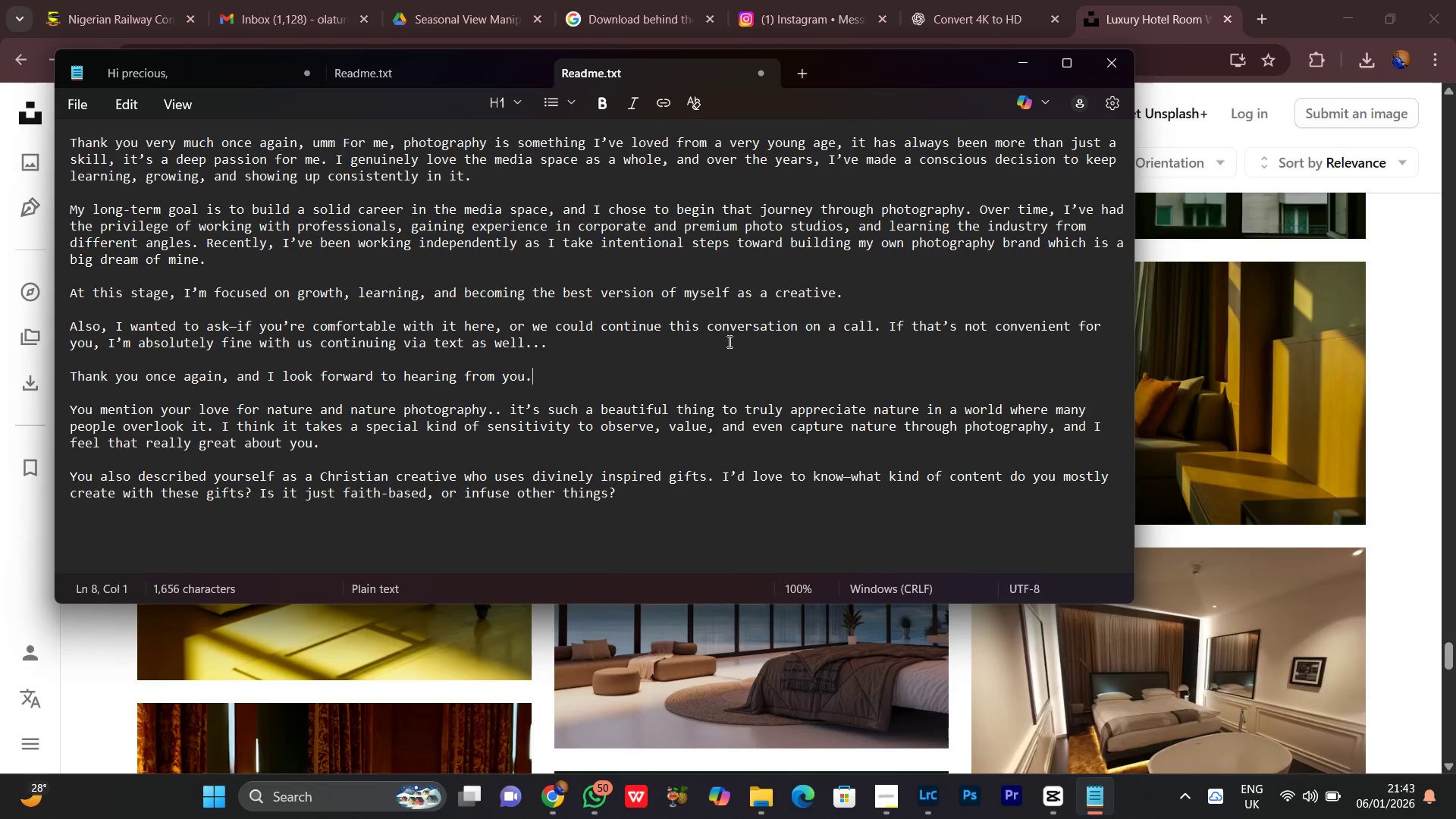 
scroll: coordinate [413, 304], scroll_direction: down, amount: 4.0
 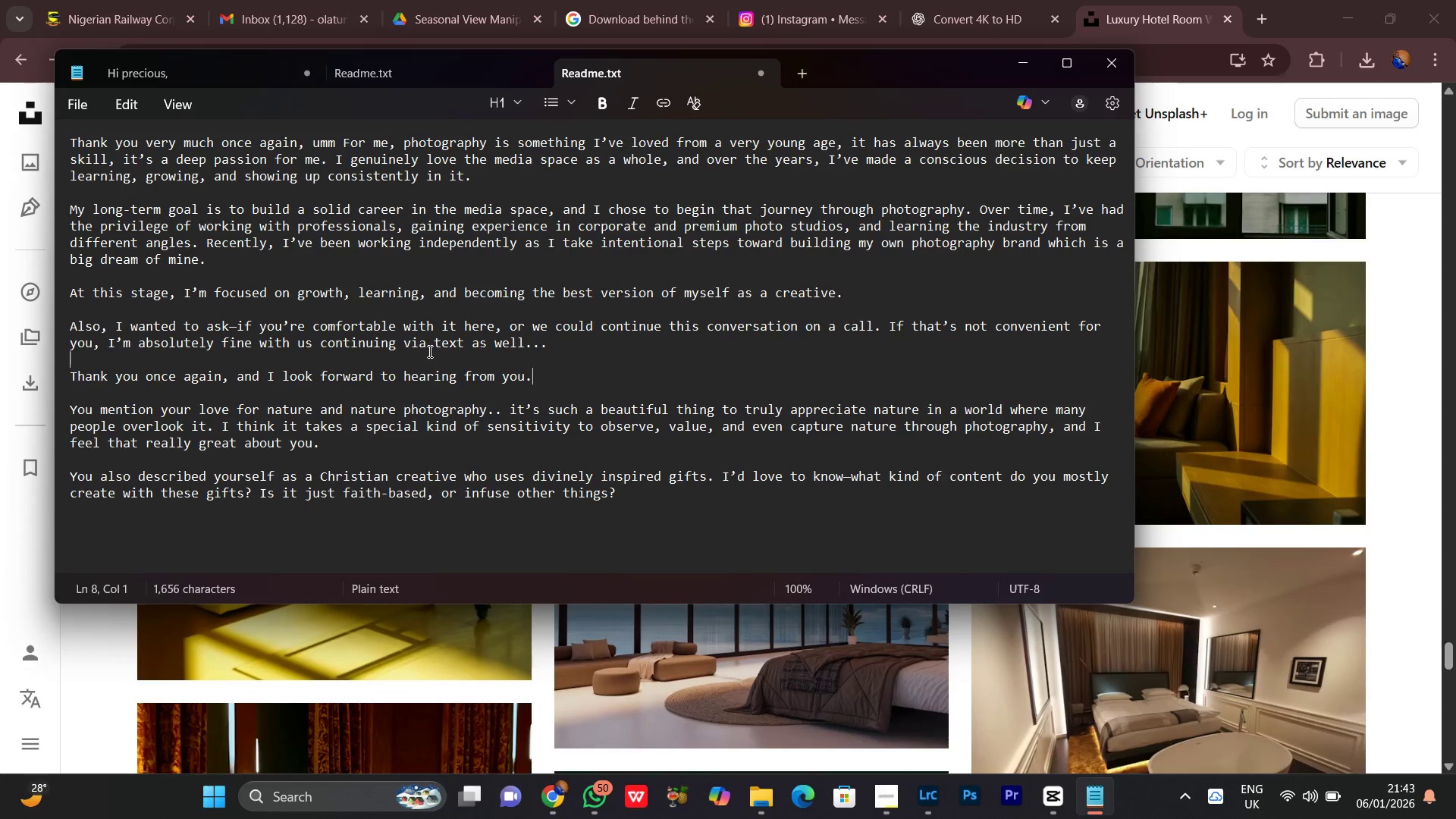 
left_click([637, 343])
 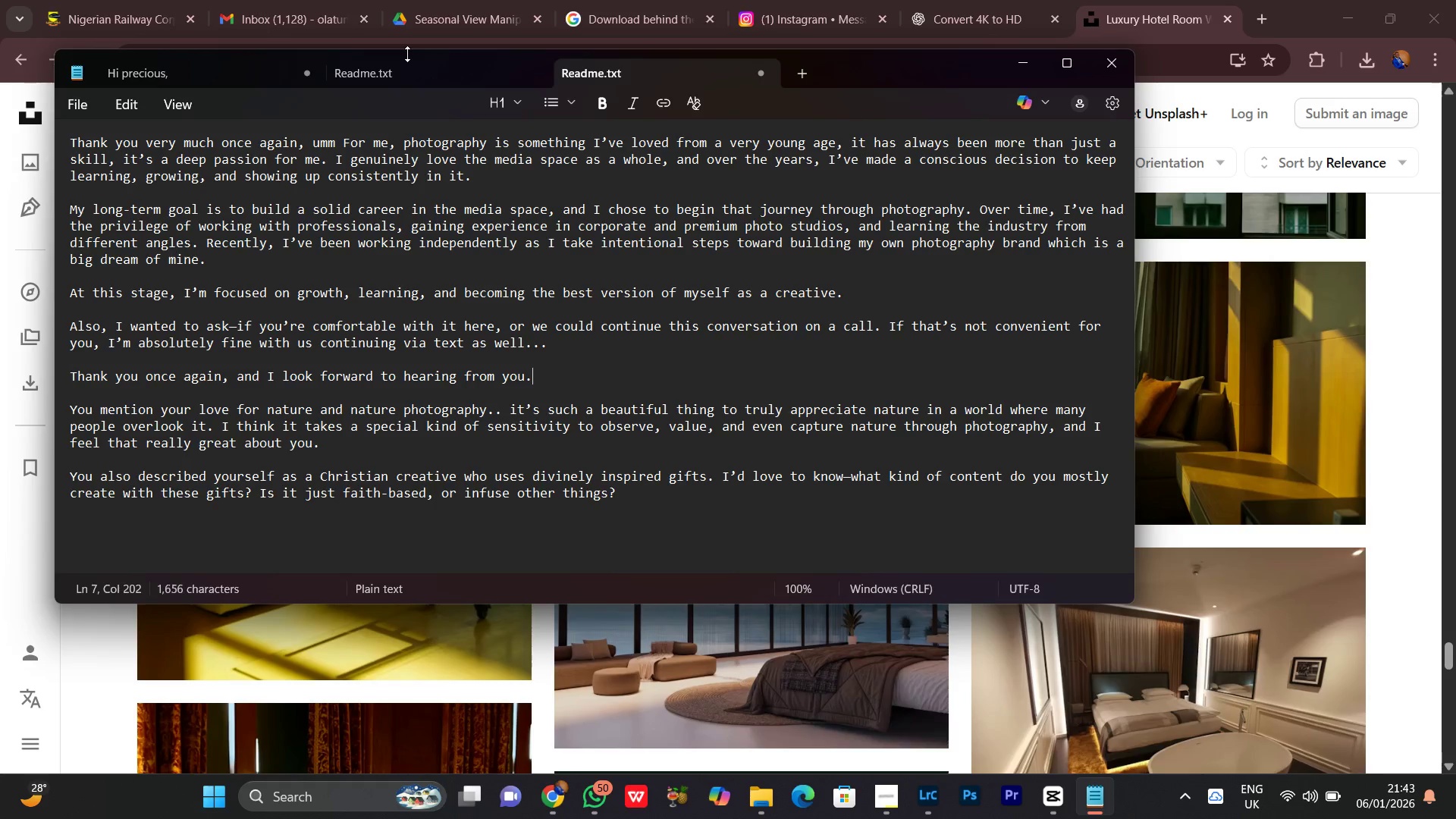 
scroll: coordinate [721, 341], scroll_direction: down, amount: 4.0
 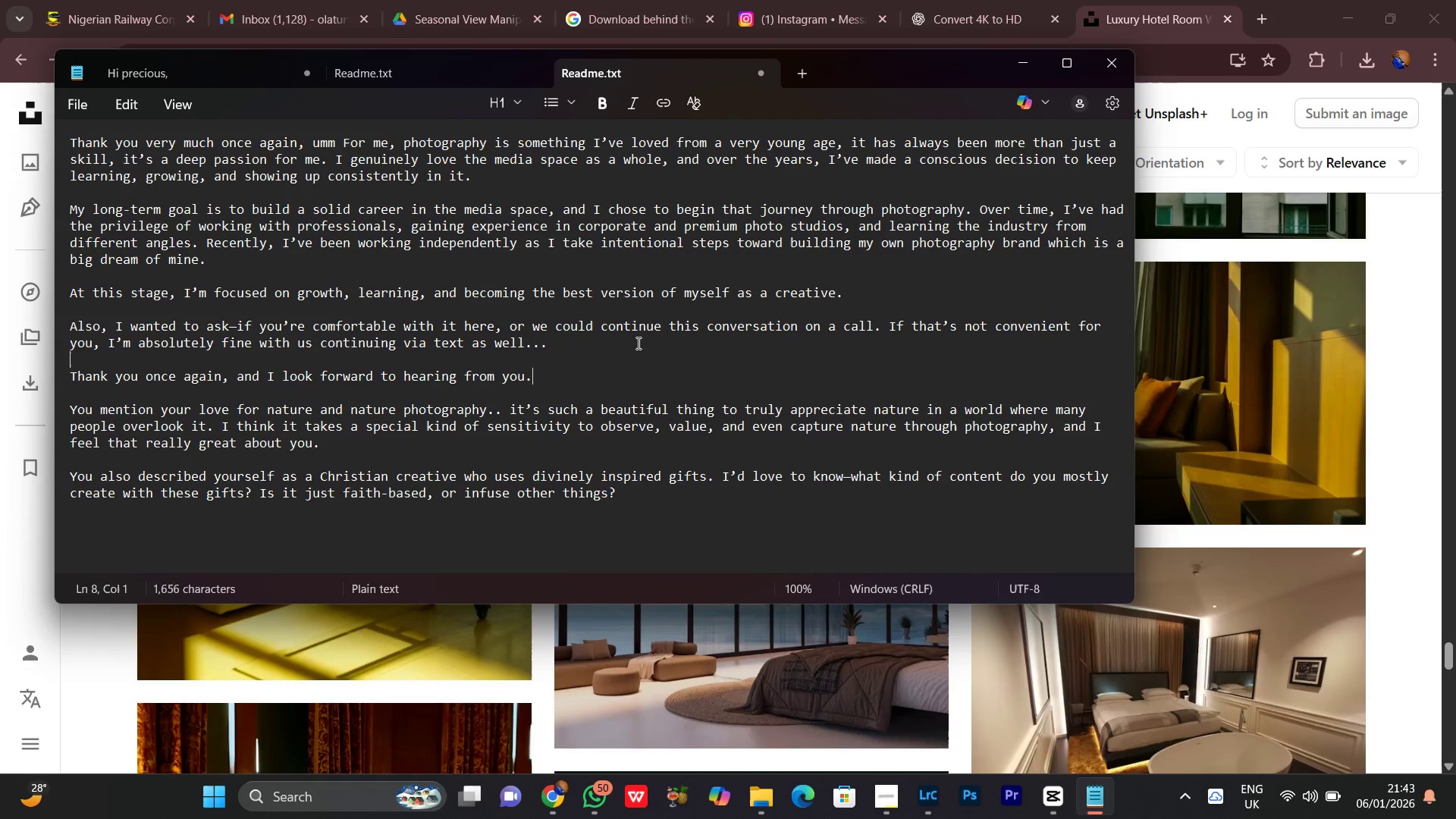 
double_click([404, 66])
 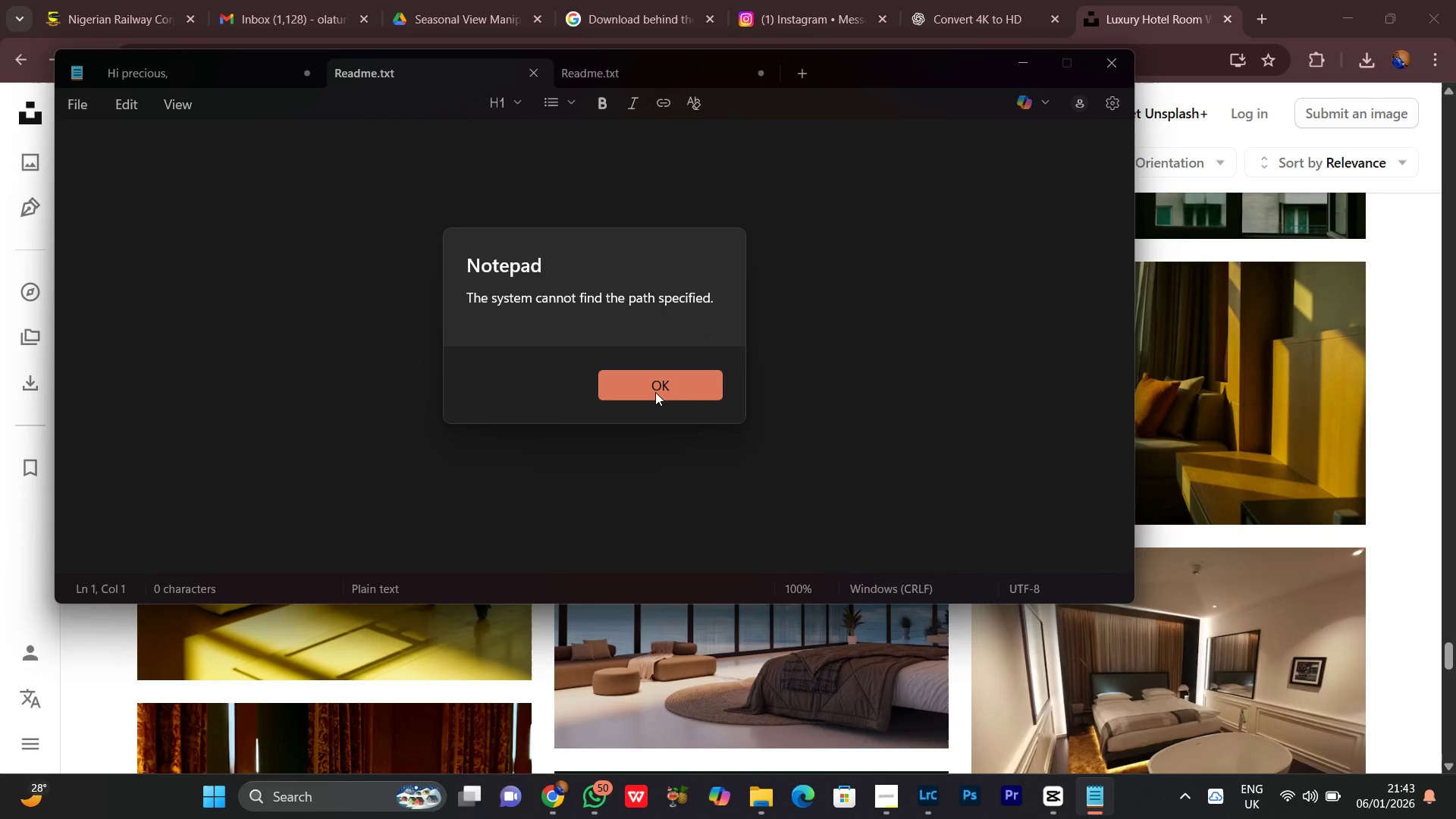 
left_click([652, 388])
 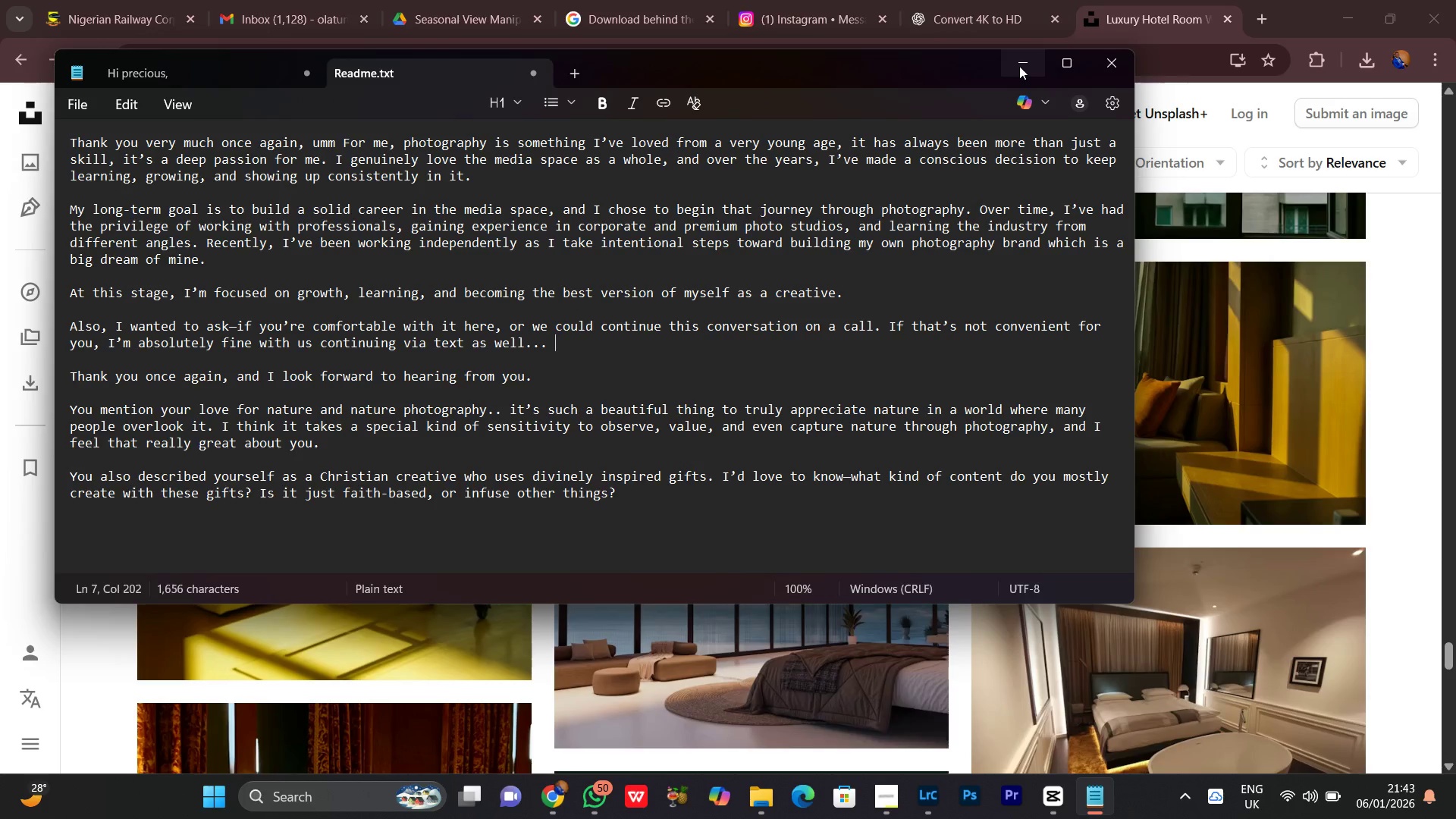 
left_click([1019, 66])
 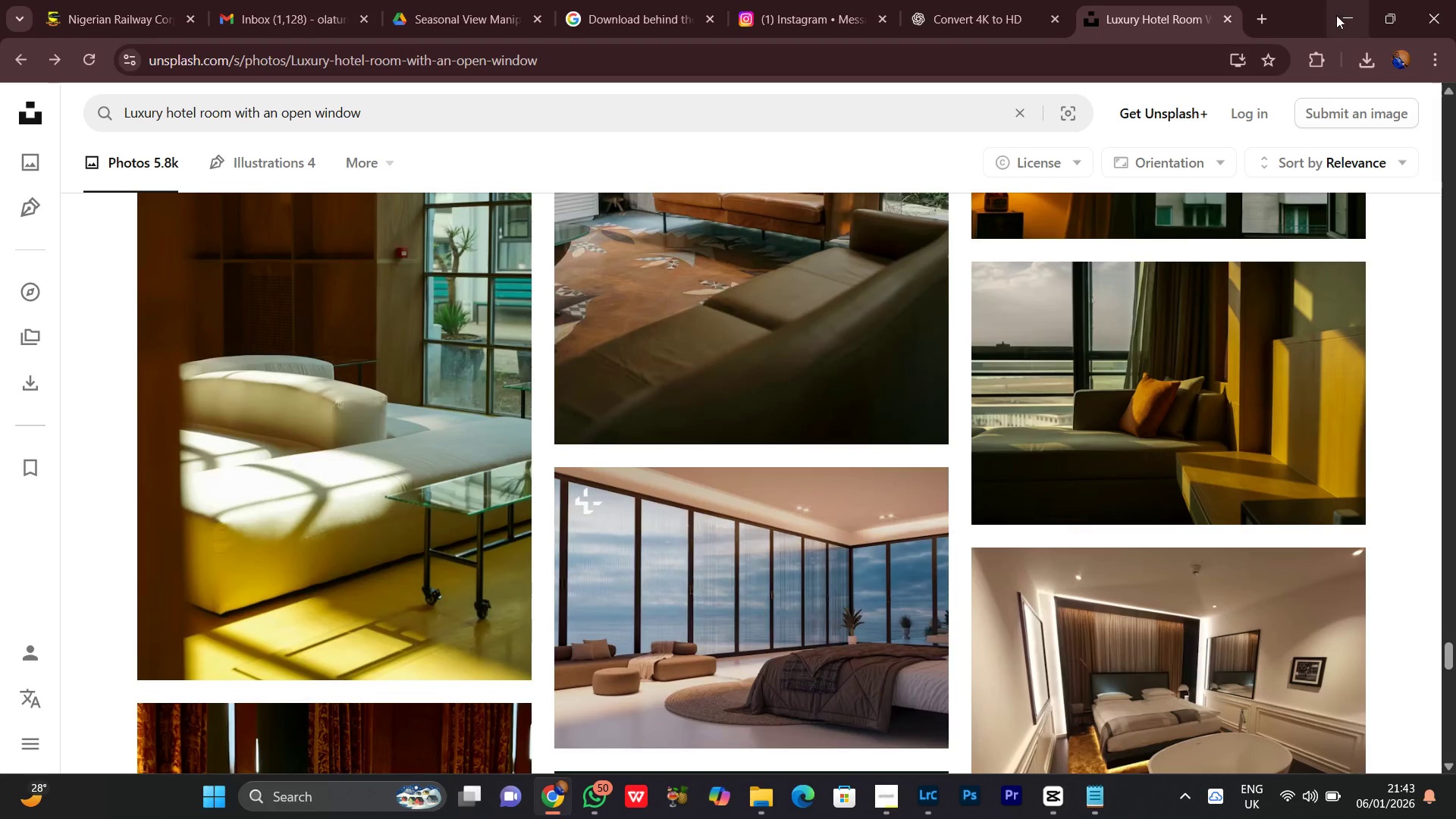 
left_click([1336, 15])
 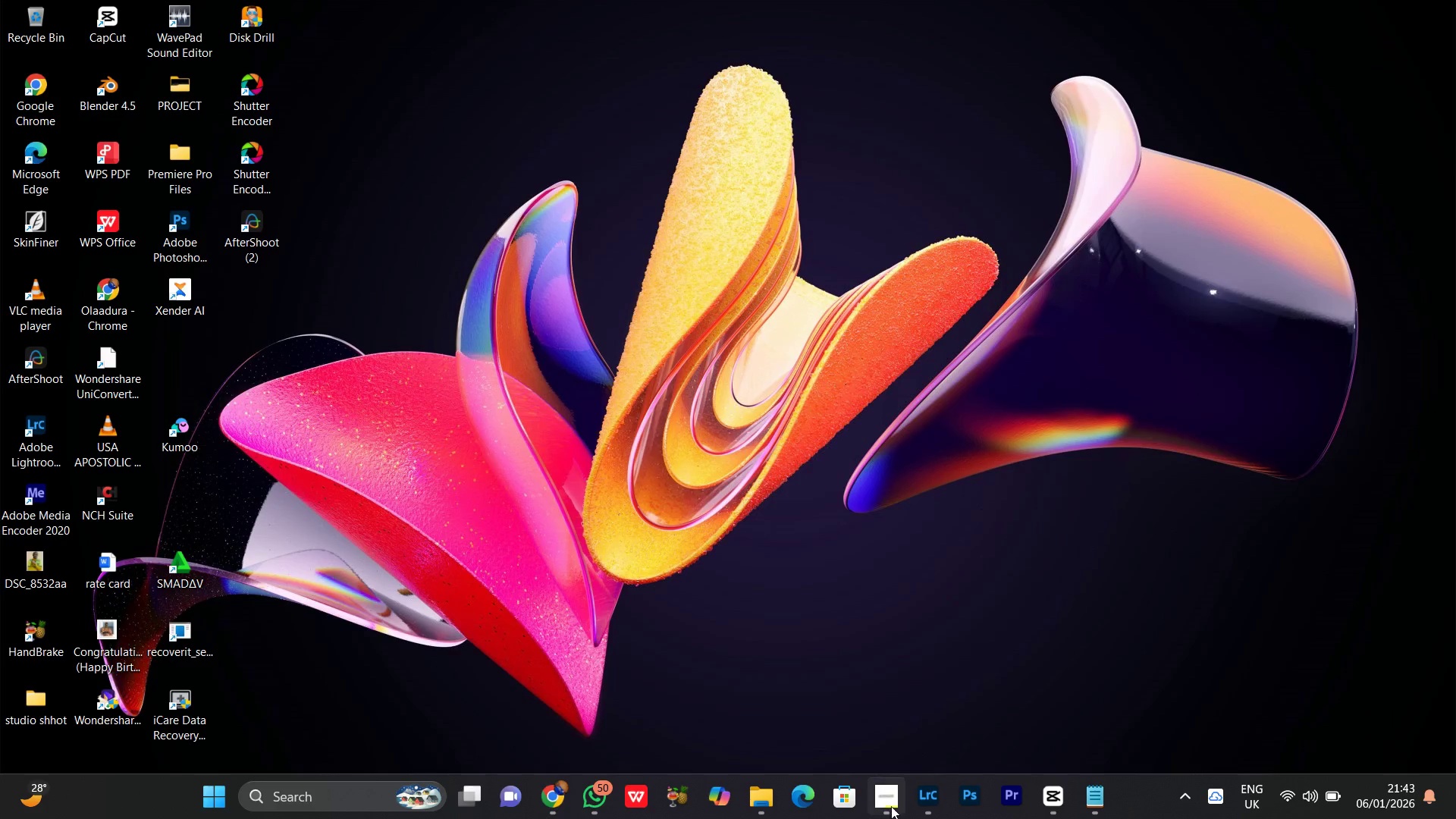 
left_click([890, 808])